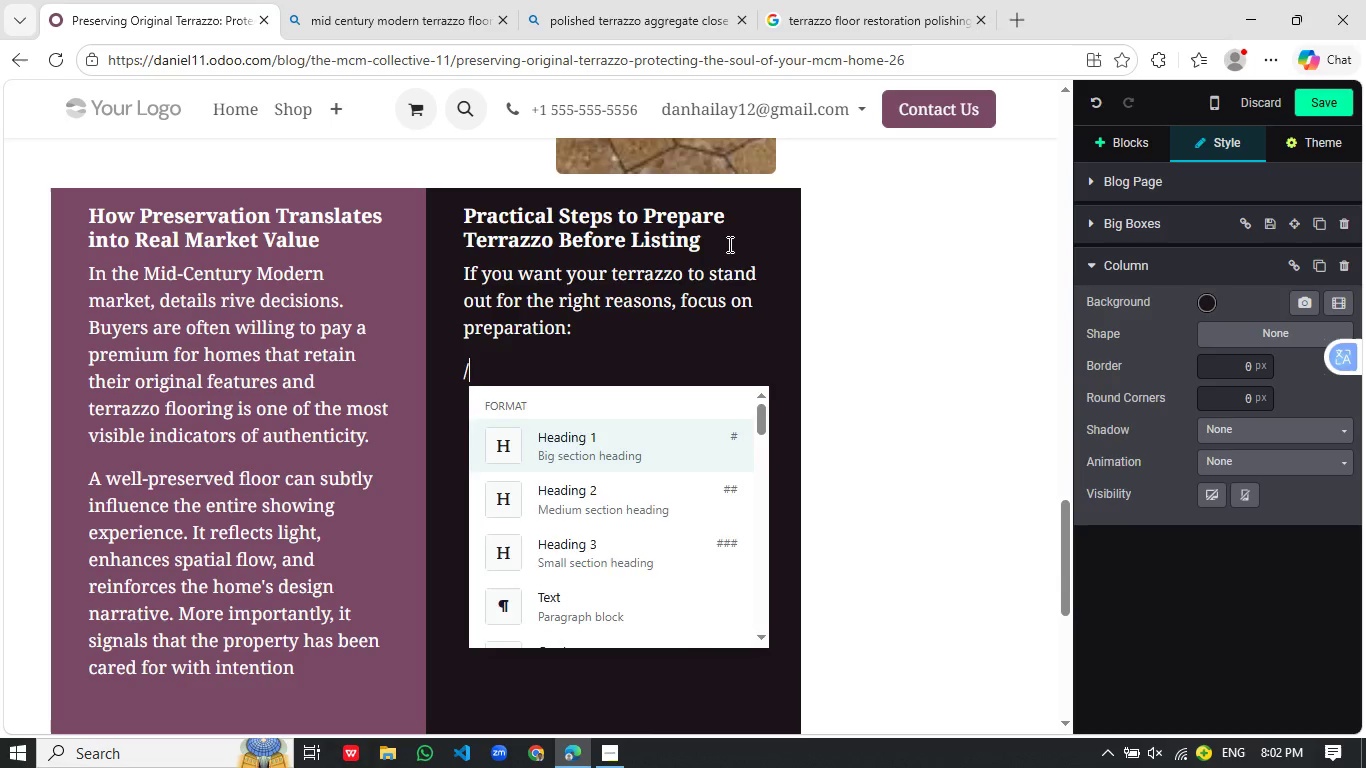 
key(B)
 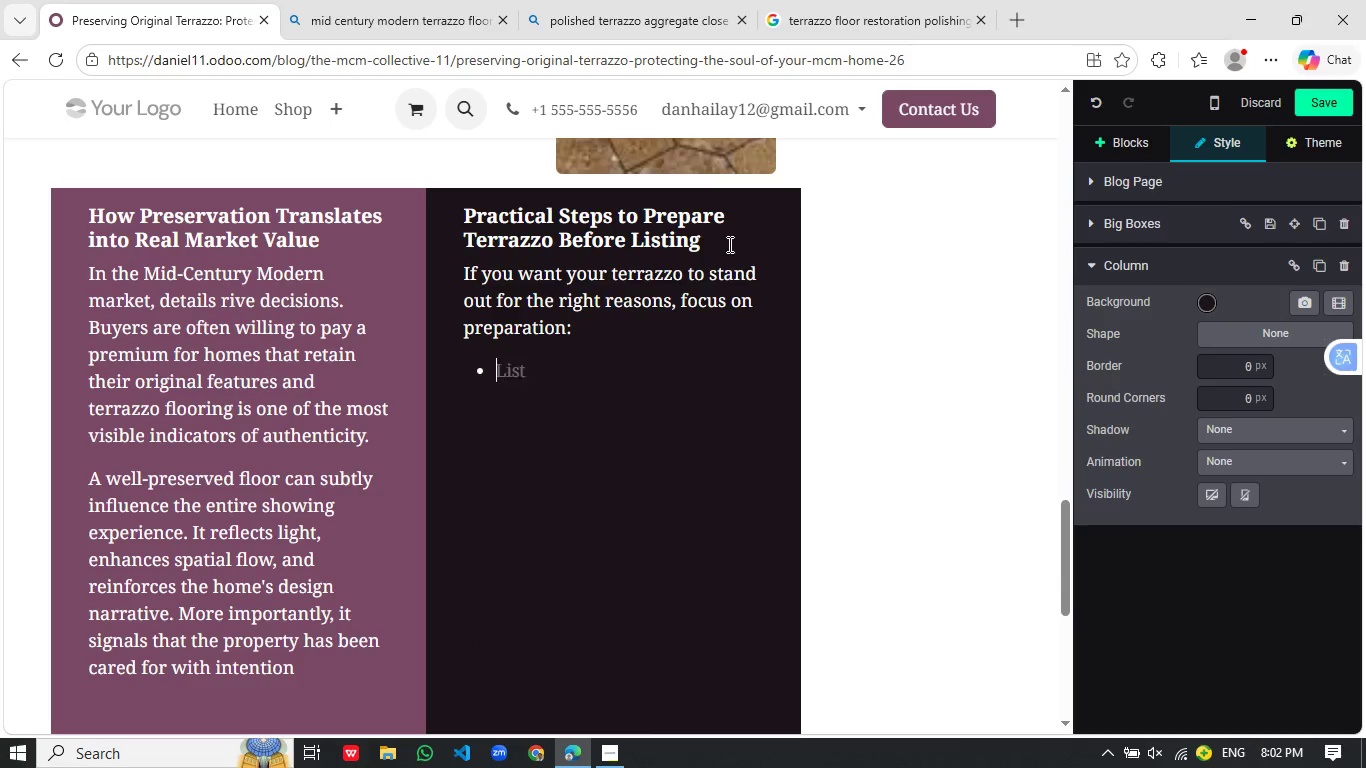 
key(Enter)
 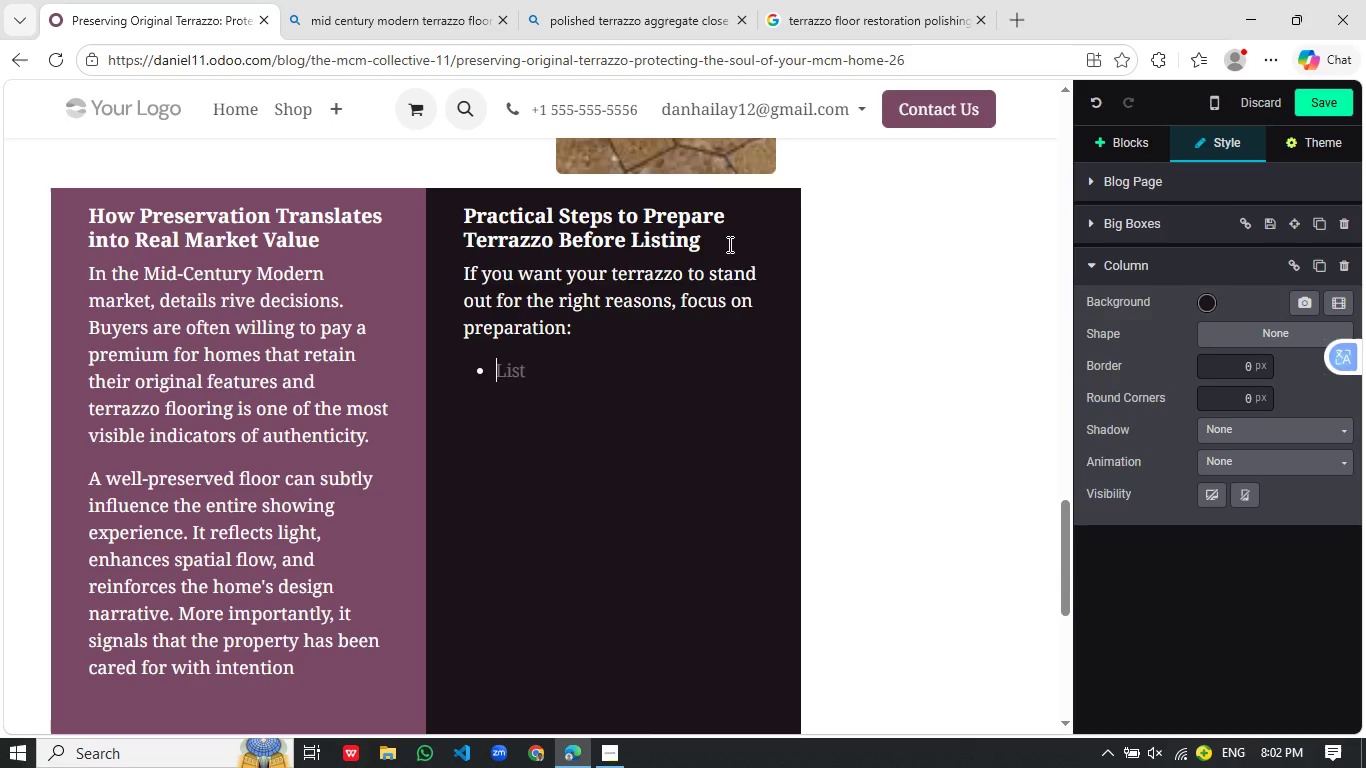 
type(A )
key(Backspace)
type(void DIY polishing pre)
key(Backspace)
type(oducts that can leaves)
key(Backspace)
type( residue or dam)
key(Backspace)
key(Backspace)
type(amage the surface)
 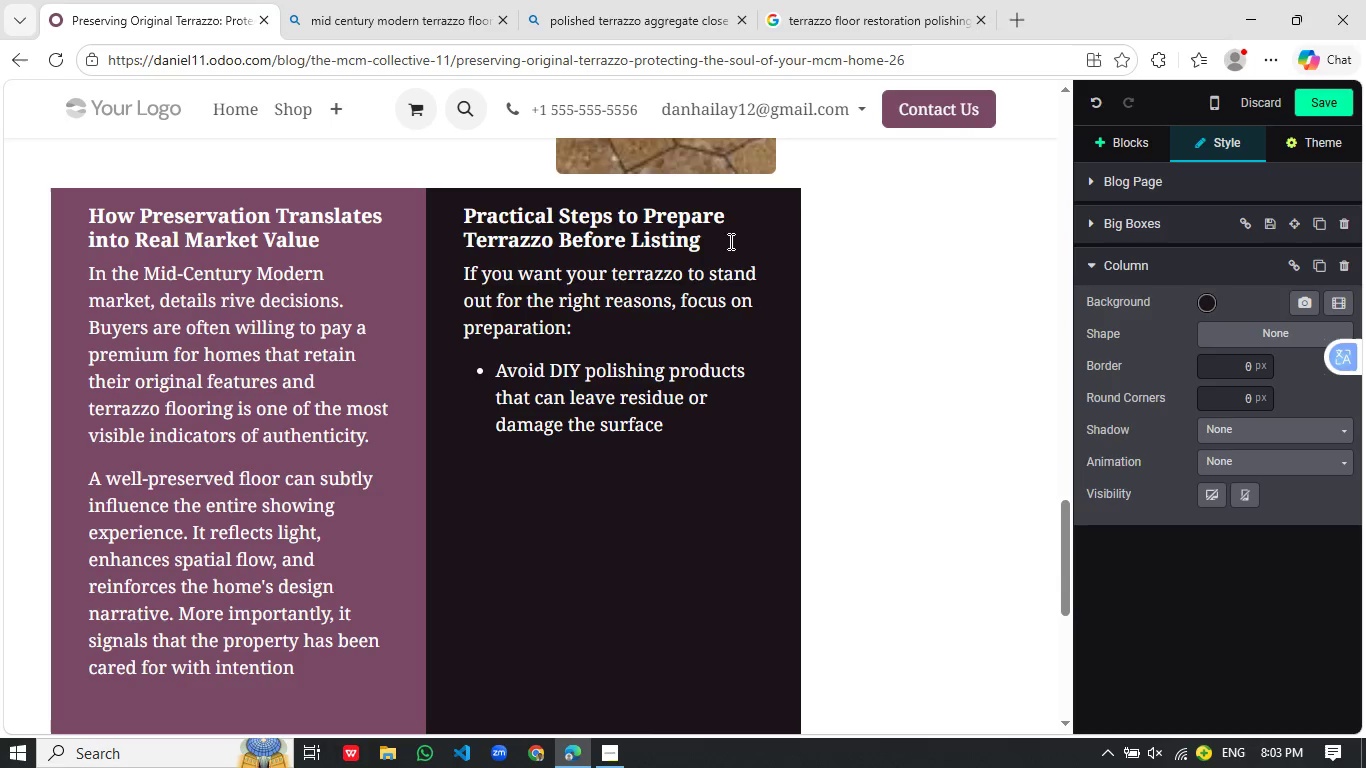 
key(Enter)
 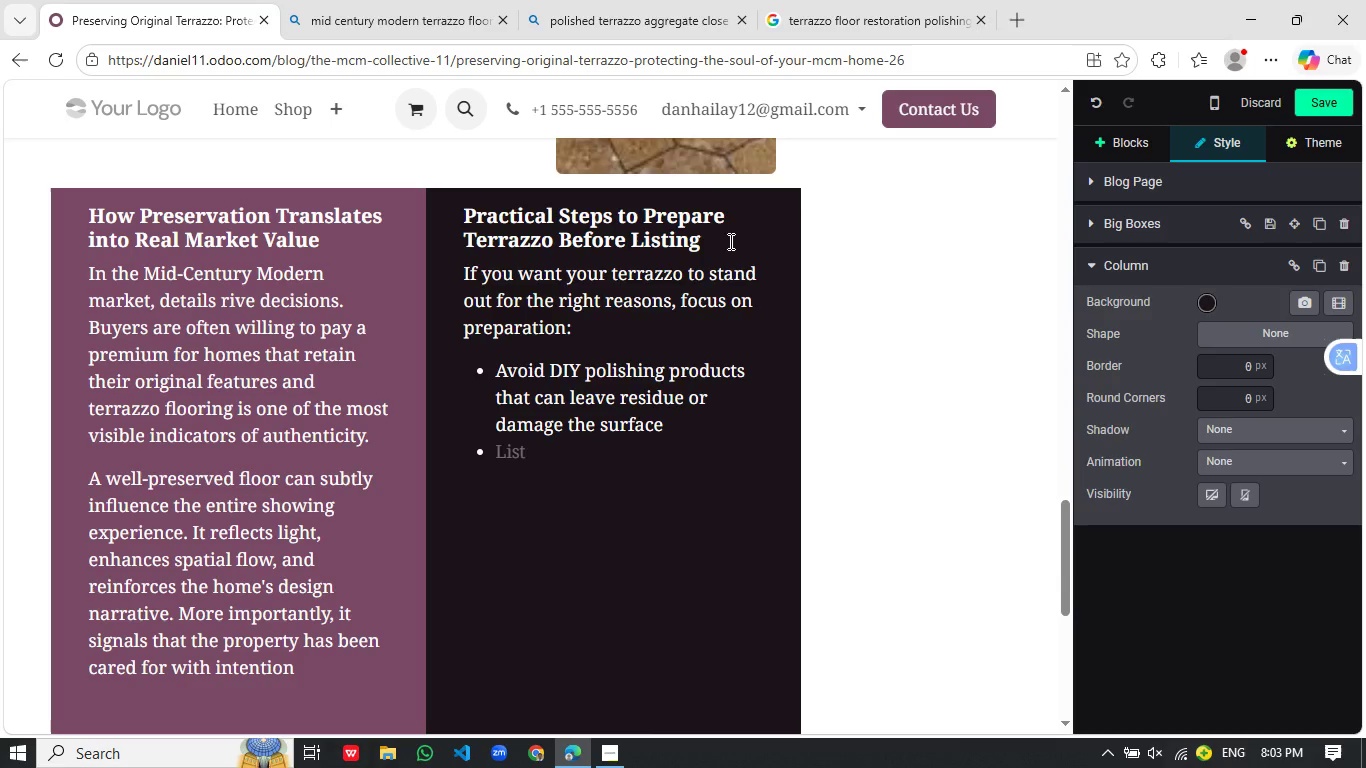 
key(Shift+ShiftRight)
 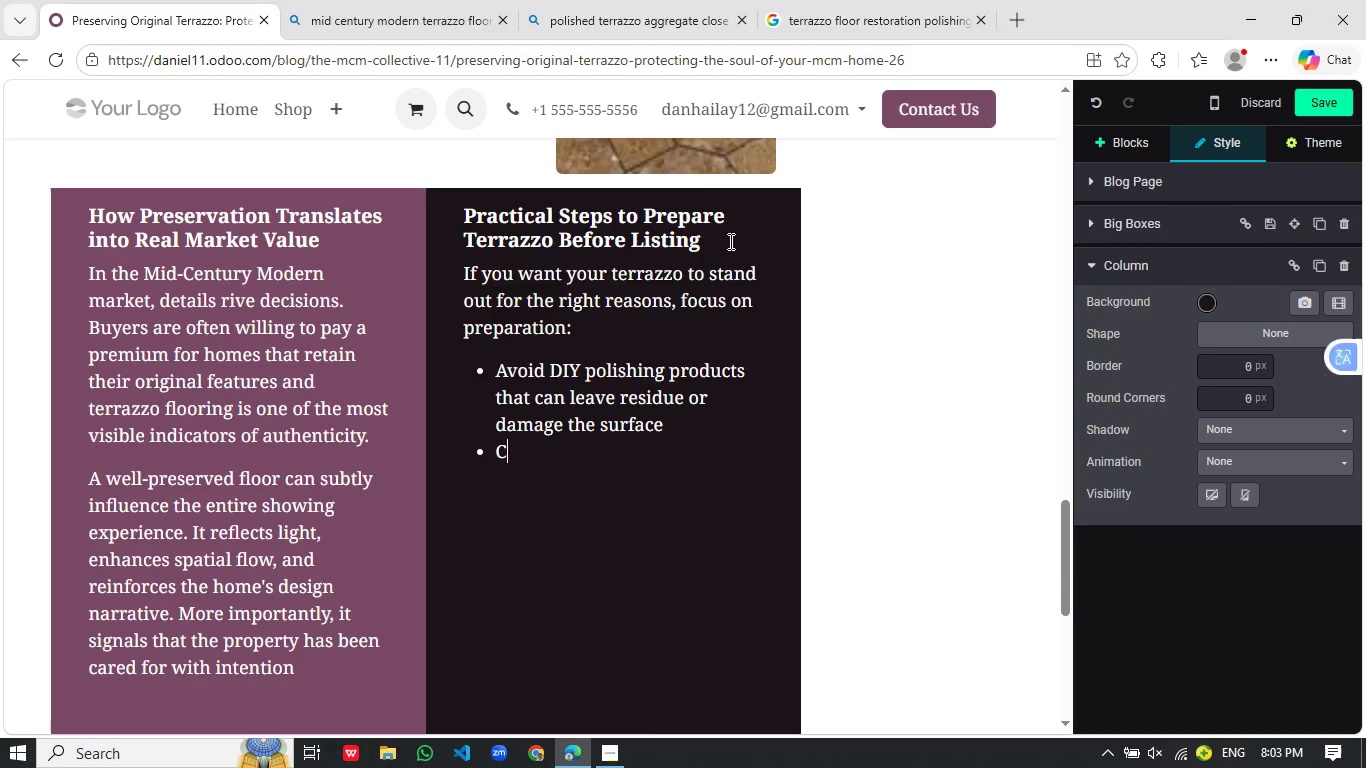 
key(Shift+C)
 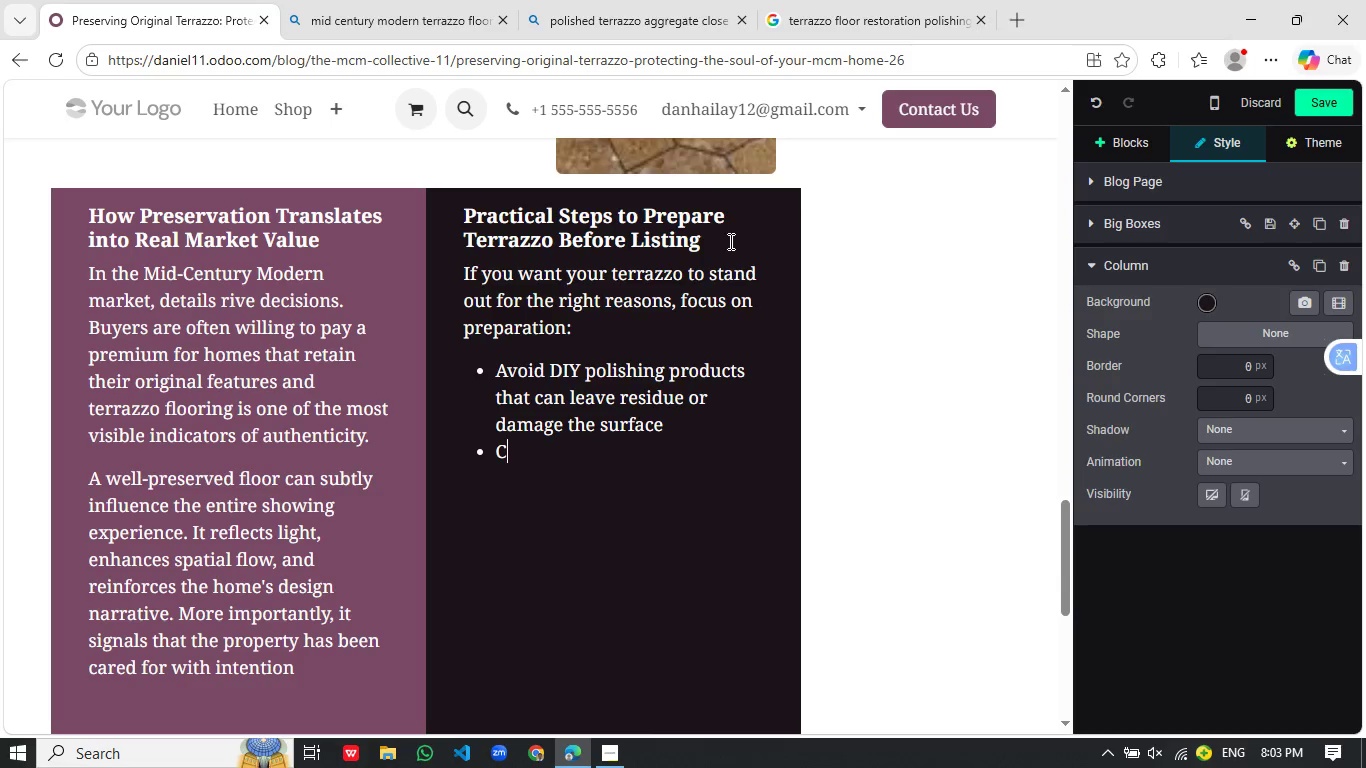 
type(onsult a terrazzo specialist for pre)
key(Backspace)
type(ofessional assessment an )
key(Backspace)
type(d restoration)
 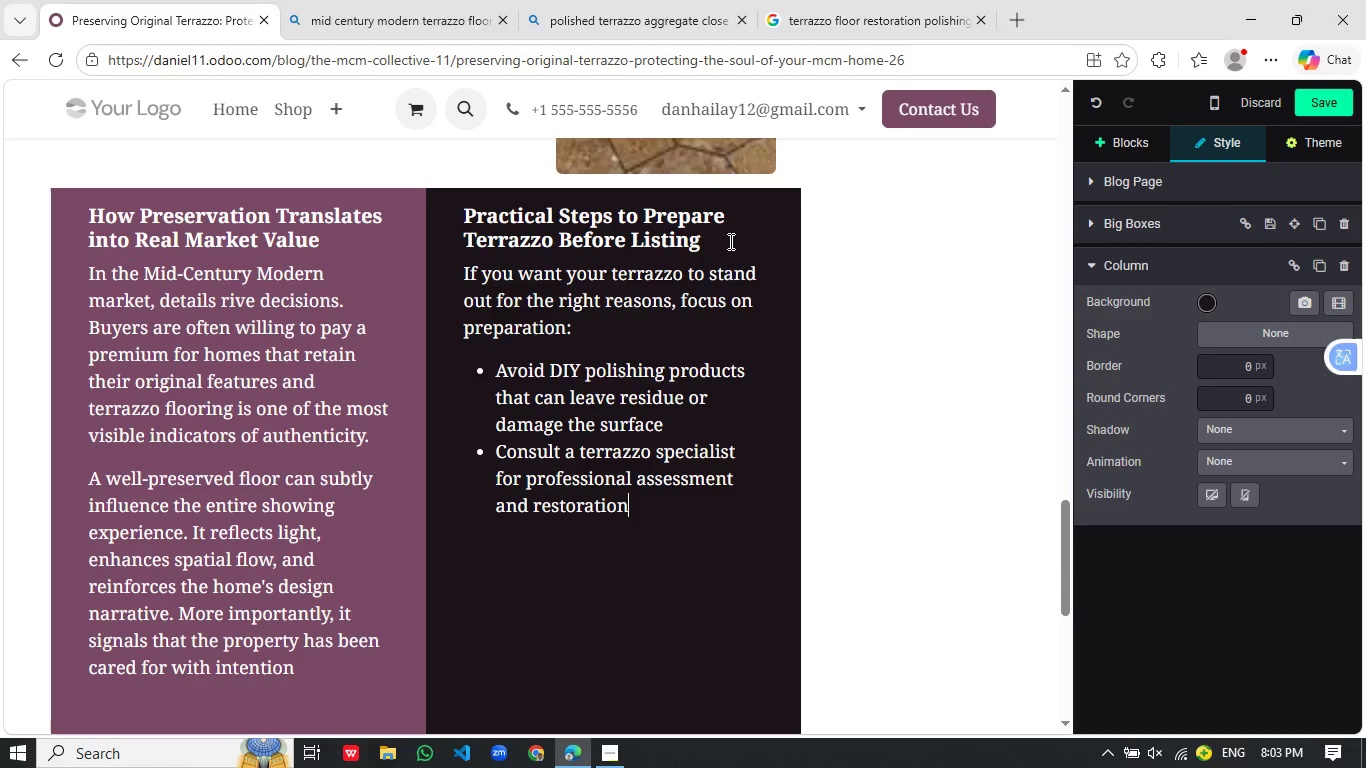 
key(Enter)
 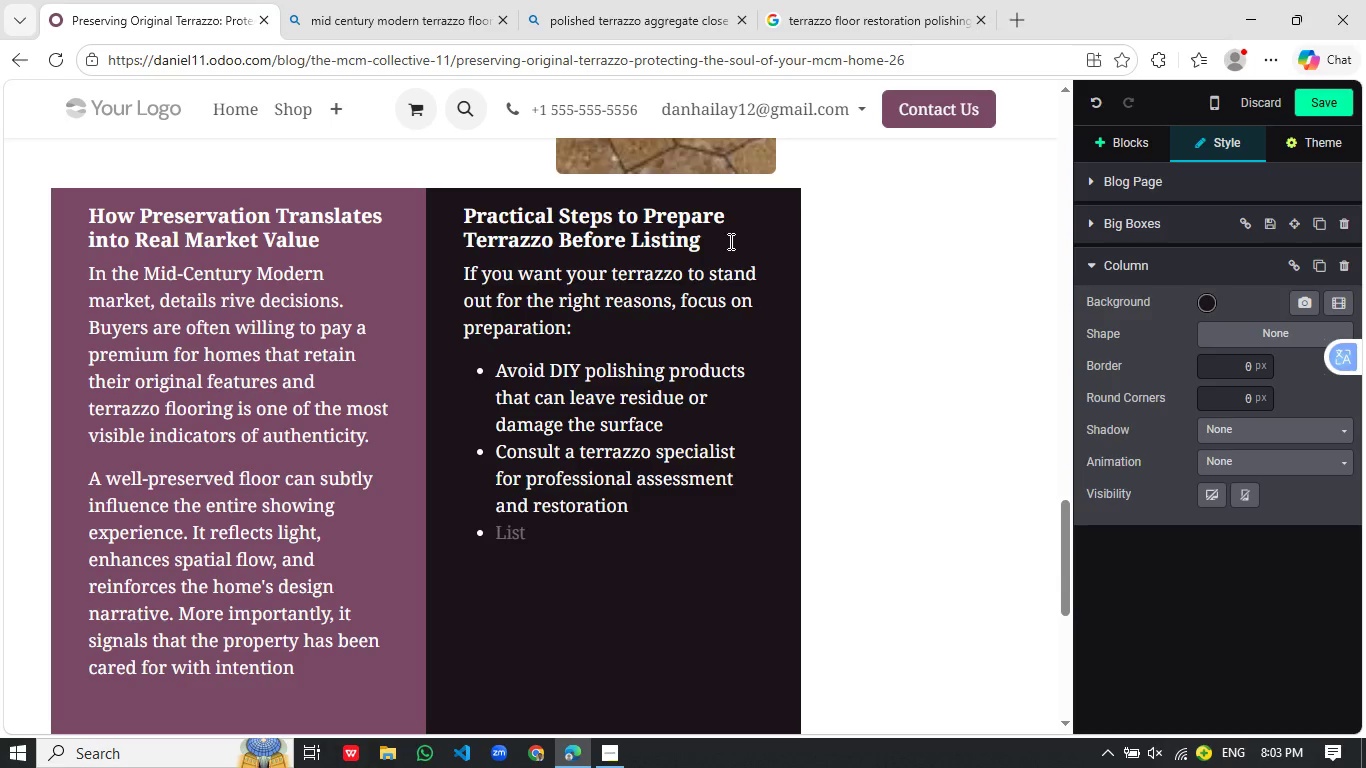 
type(Remove rugs or coverings during showings to fully showcase the flooring)
 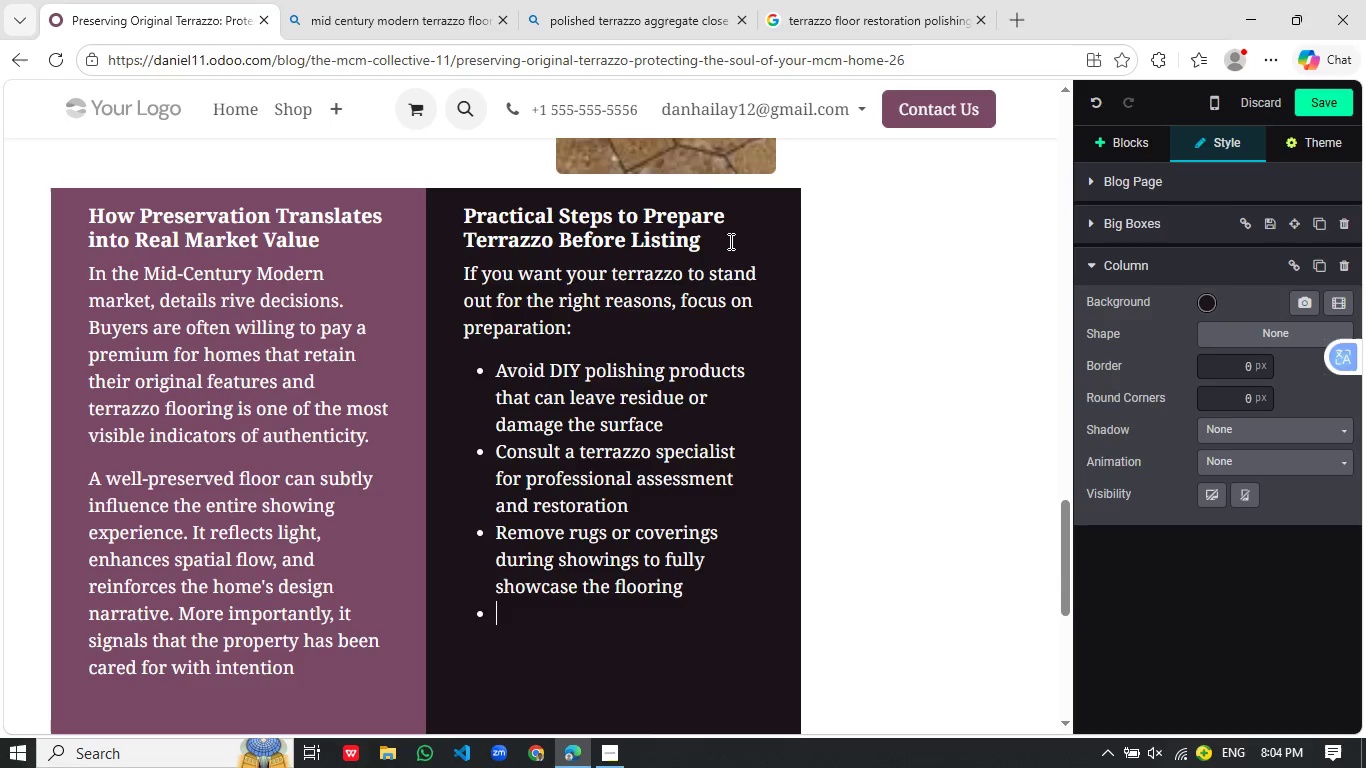 
key(Enter)
 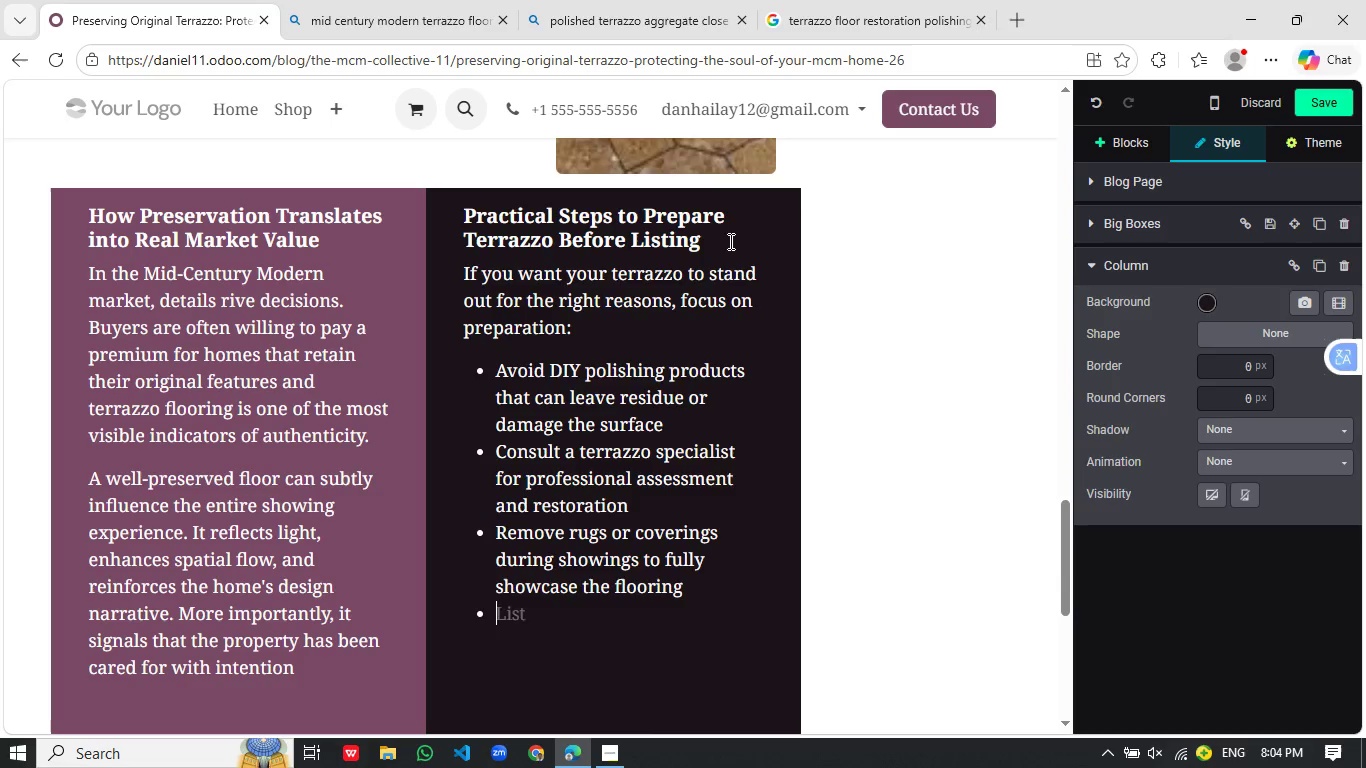 
type(Ensure proper sealing to enhance)
 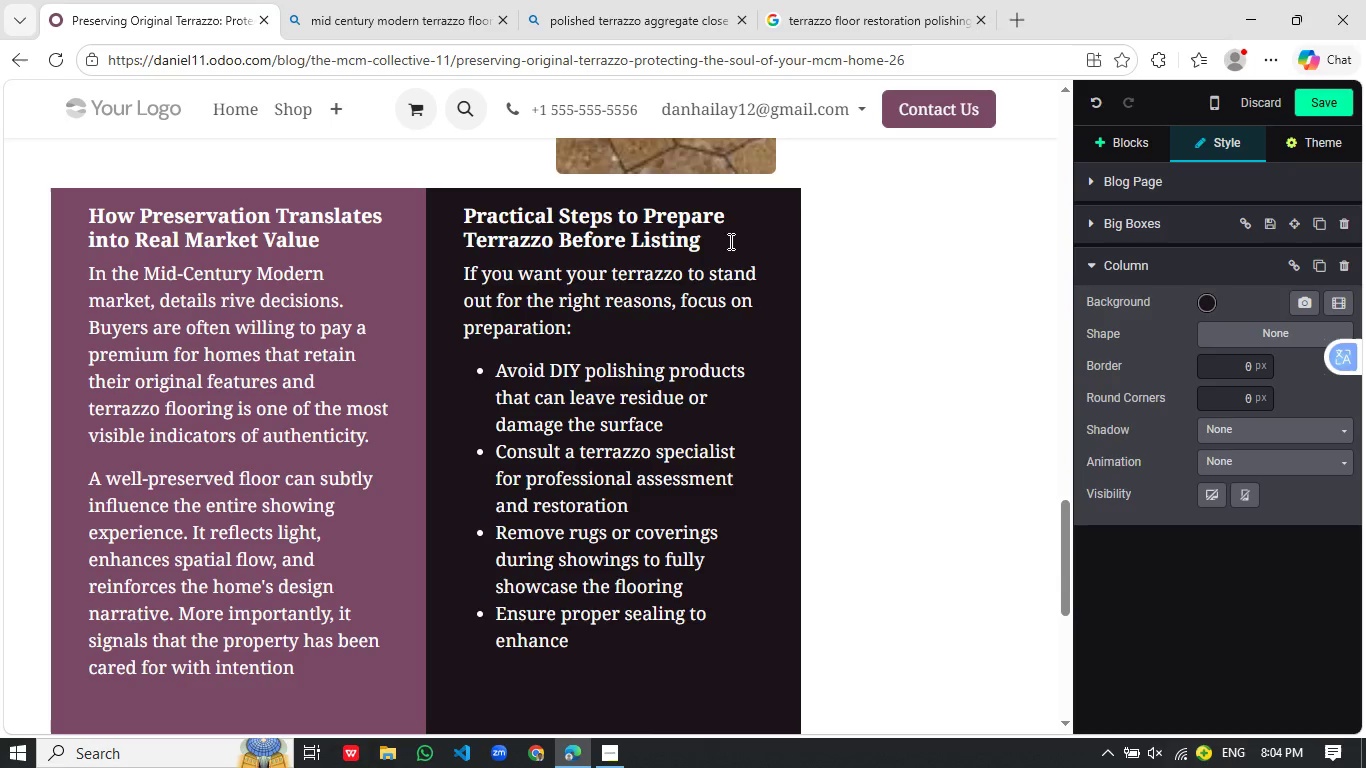 
wait(10.06)
 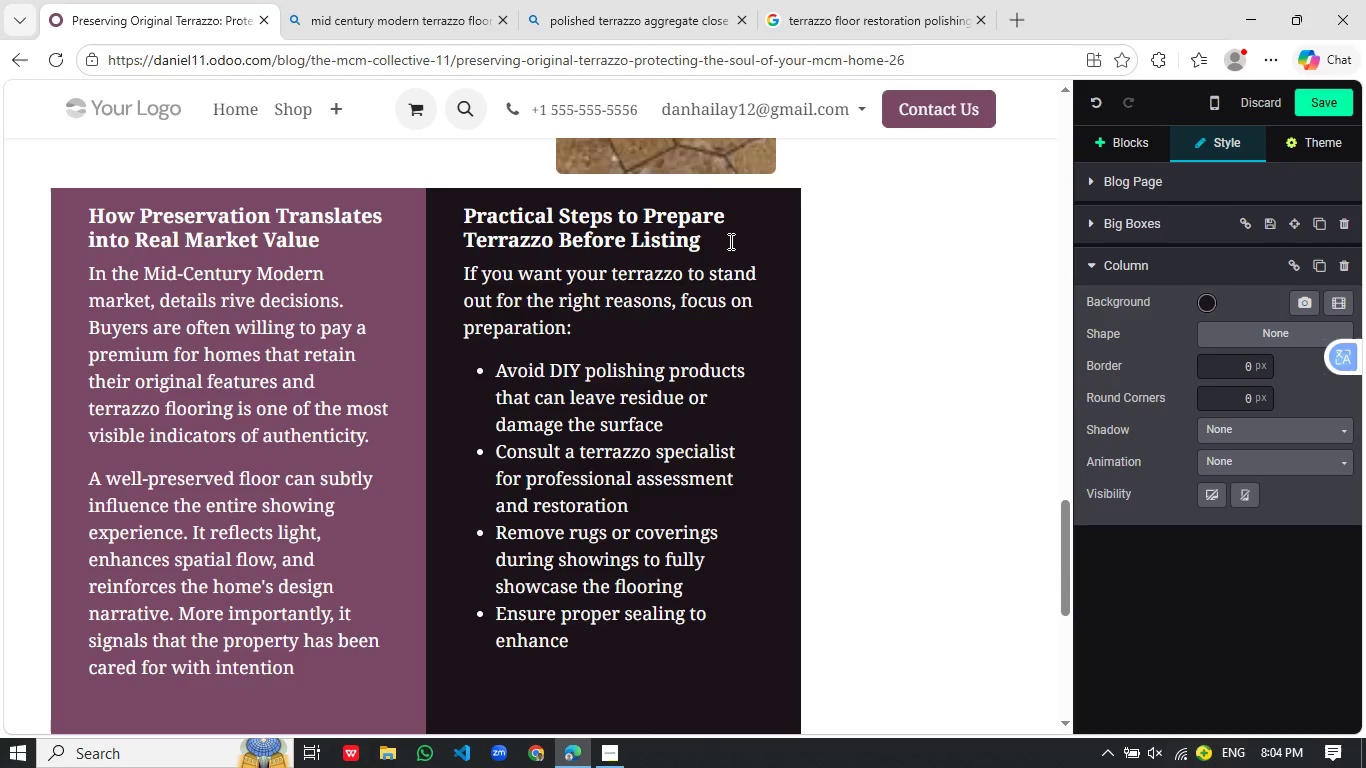 
type( both durability and visual appeal)
 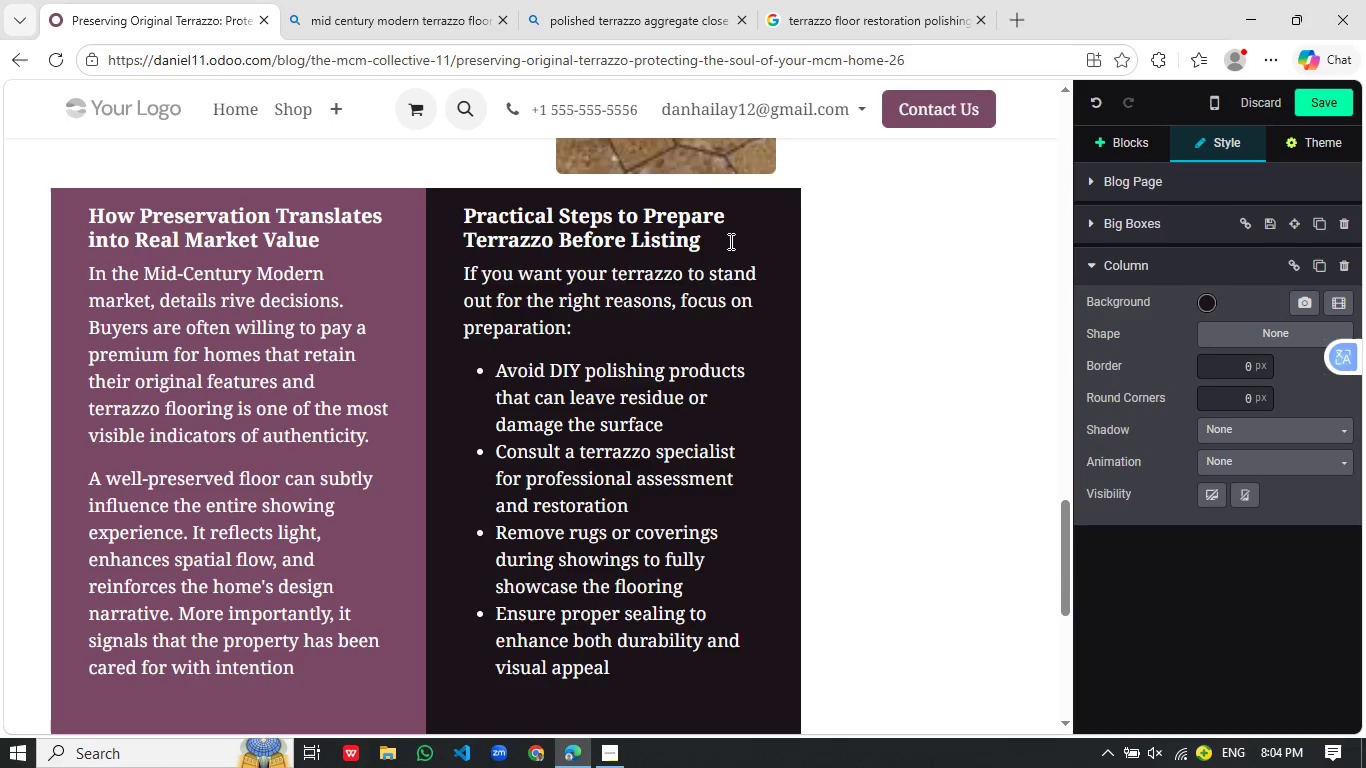 
key(Enter)
 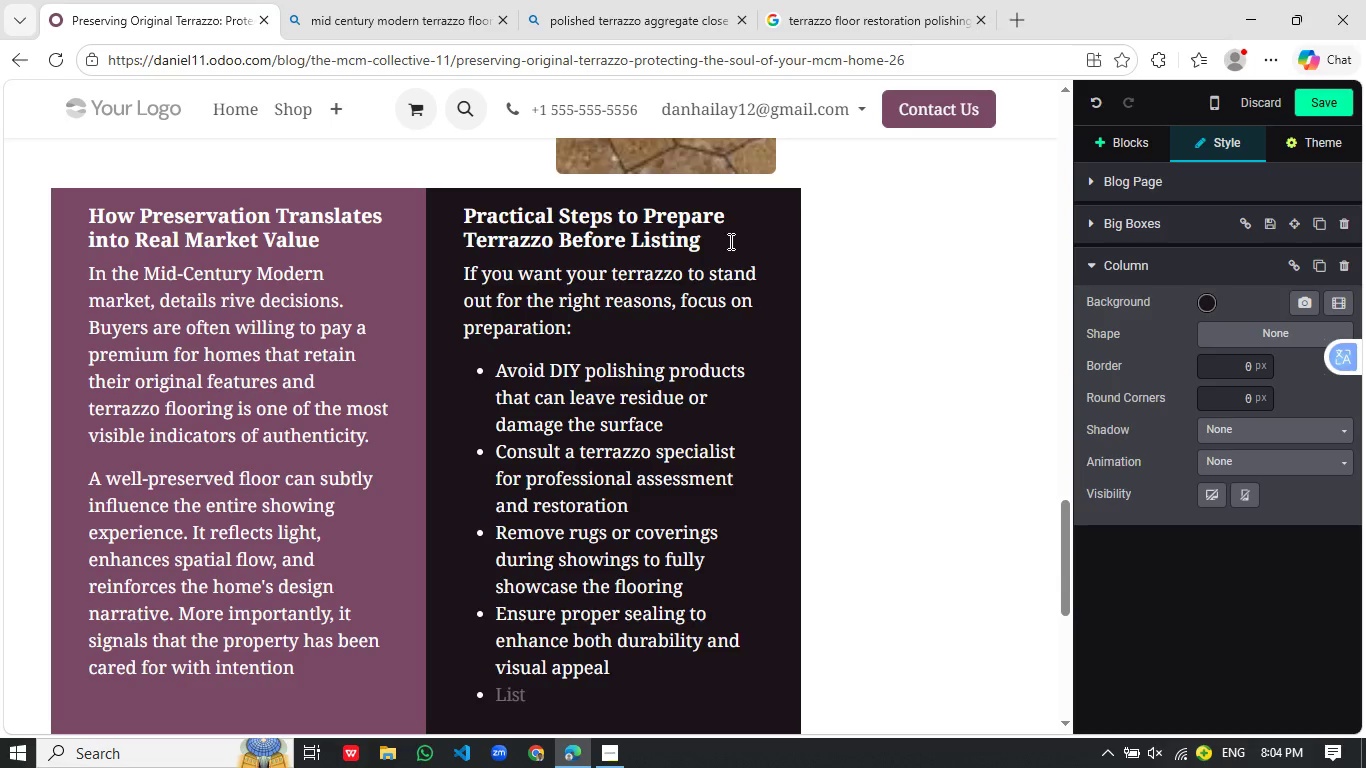 
key(Shift+ShiftRight)
 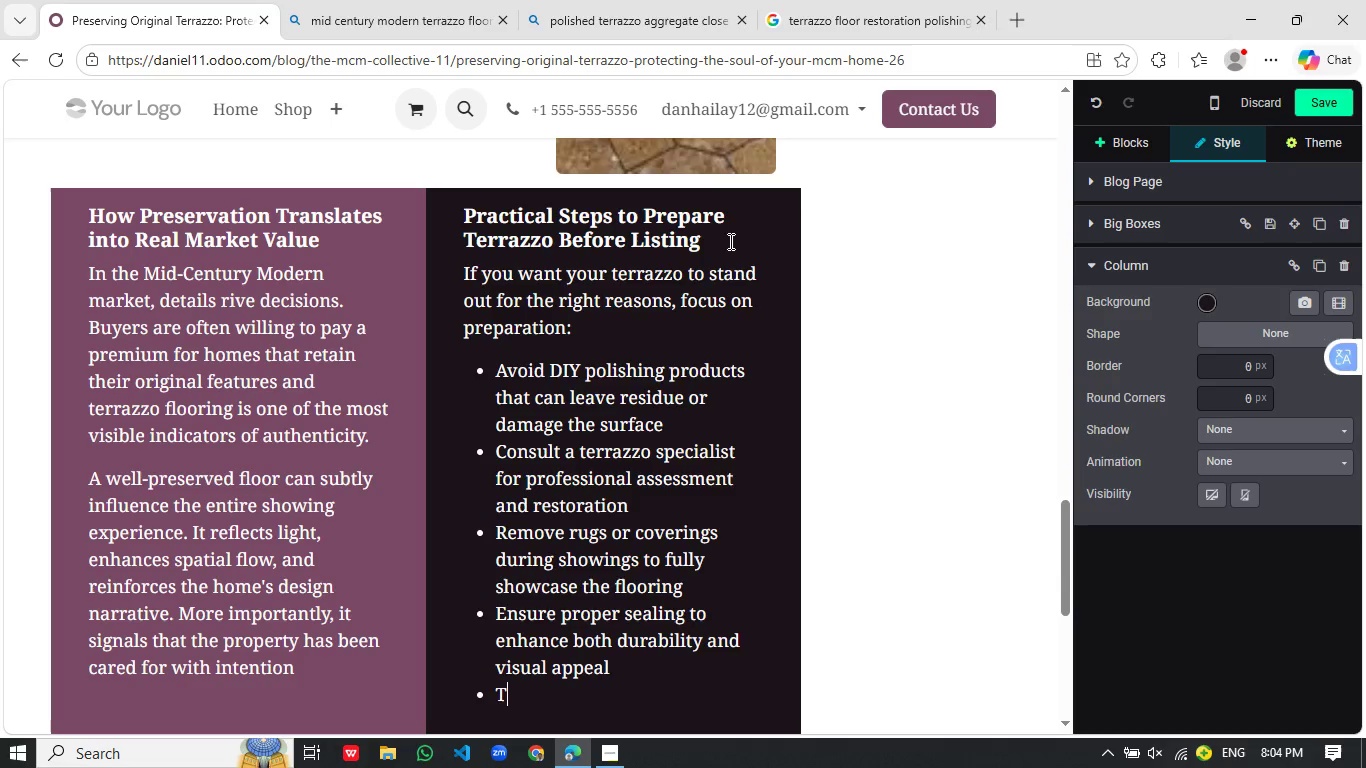 
key(Shift+T)
 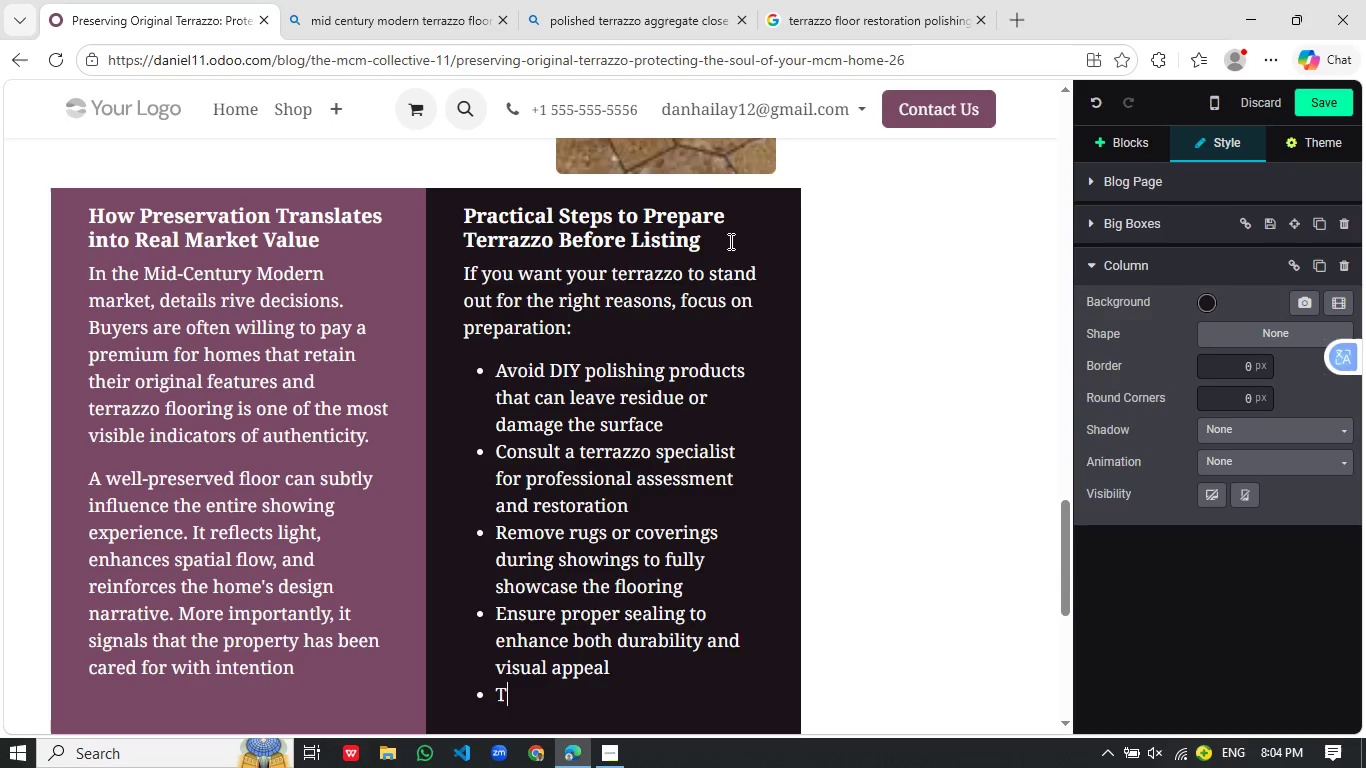 
key(Backspace)
 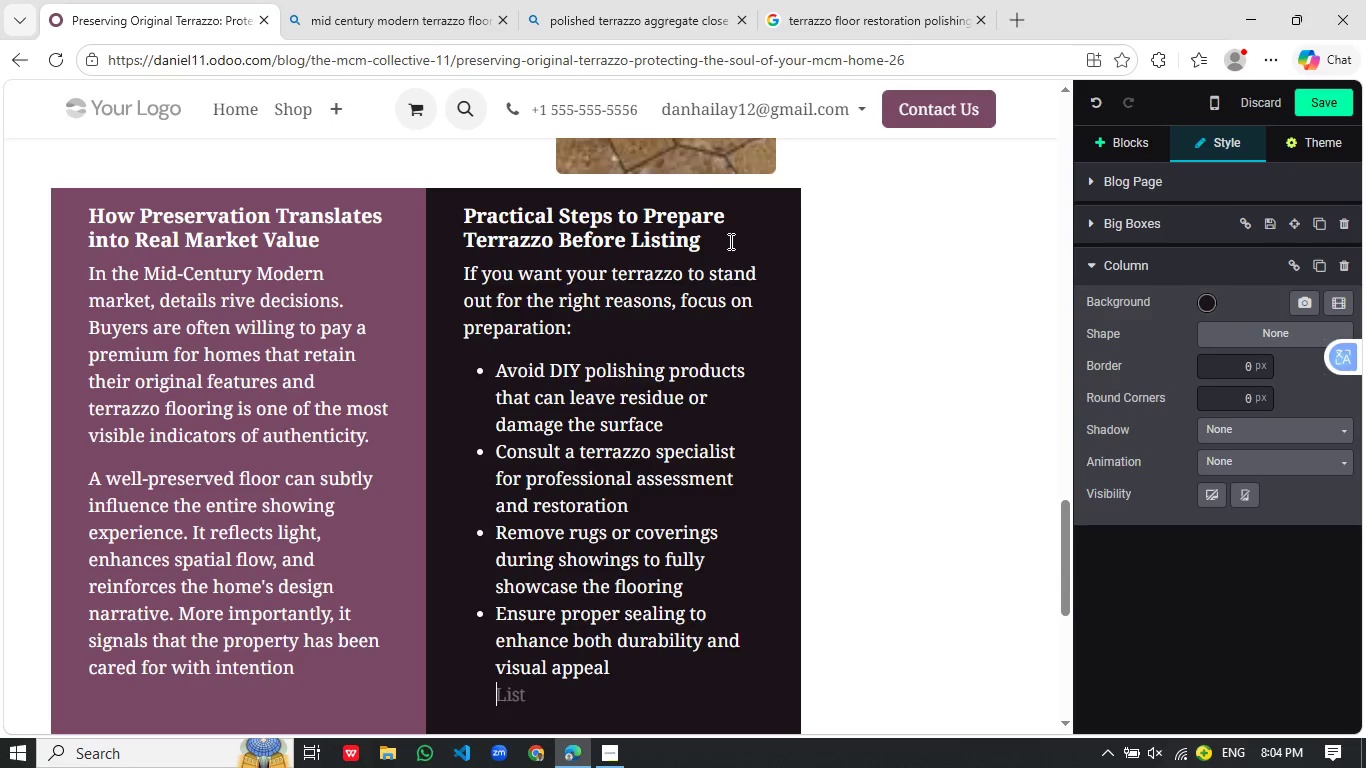 
key(Backspace)
 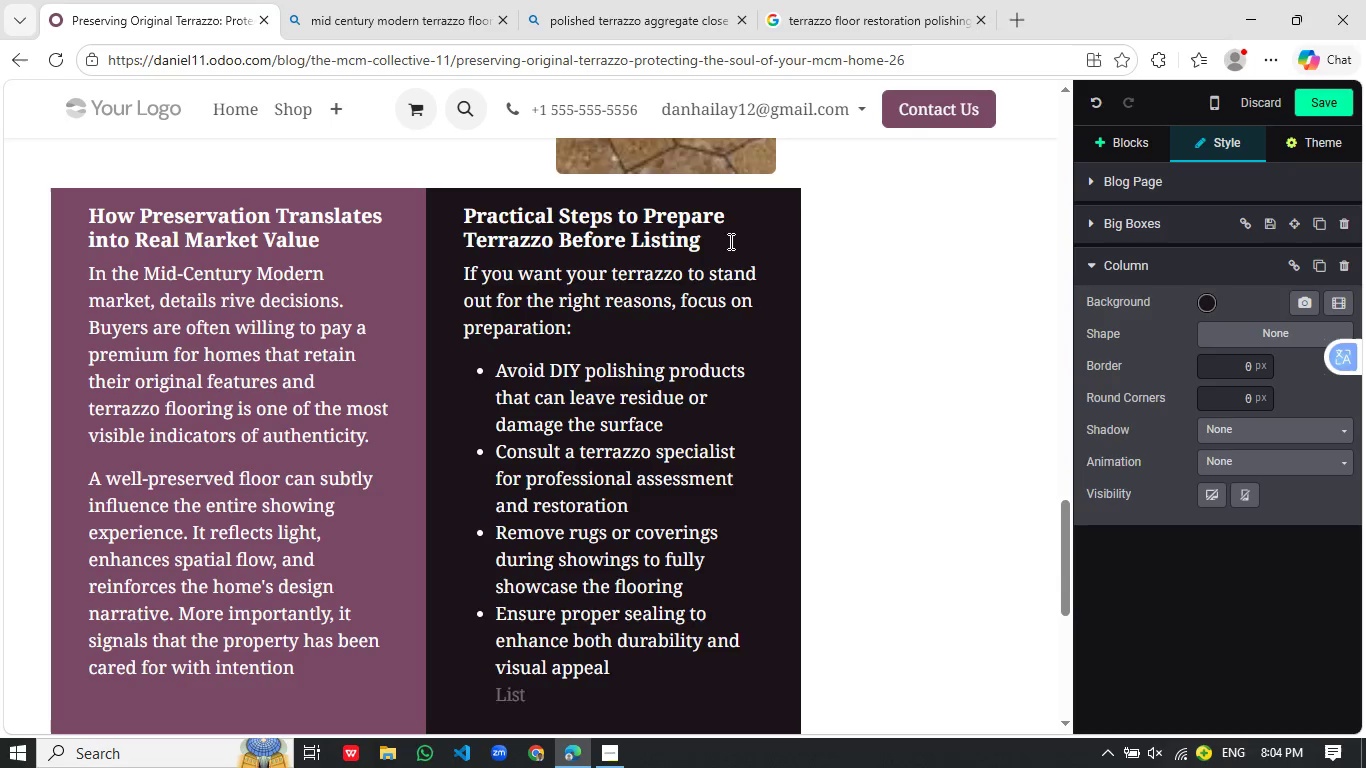 
key(Enter)
 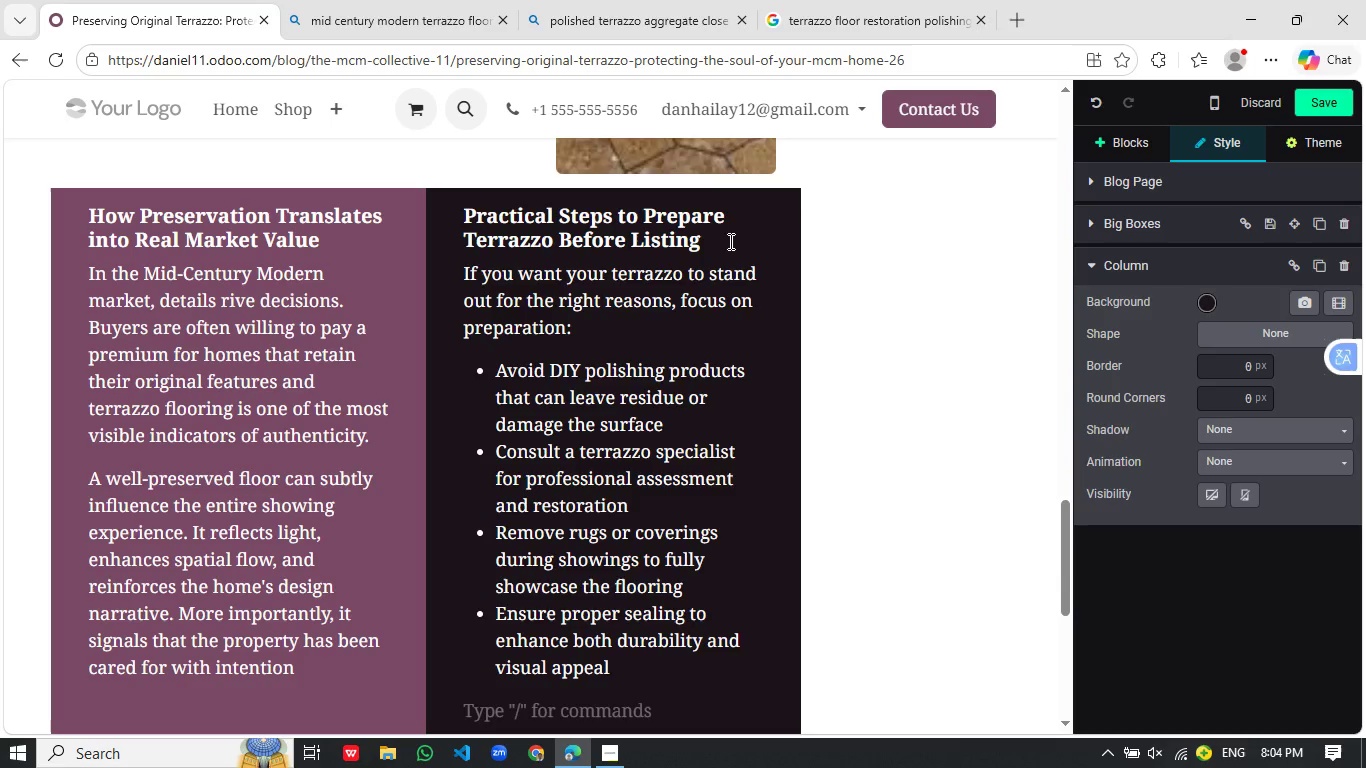 
type(These small but strategic steps can significantly elevate how buyers perceive your home.)
 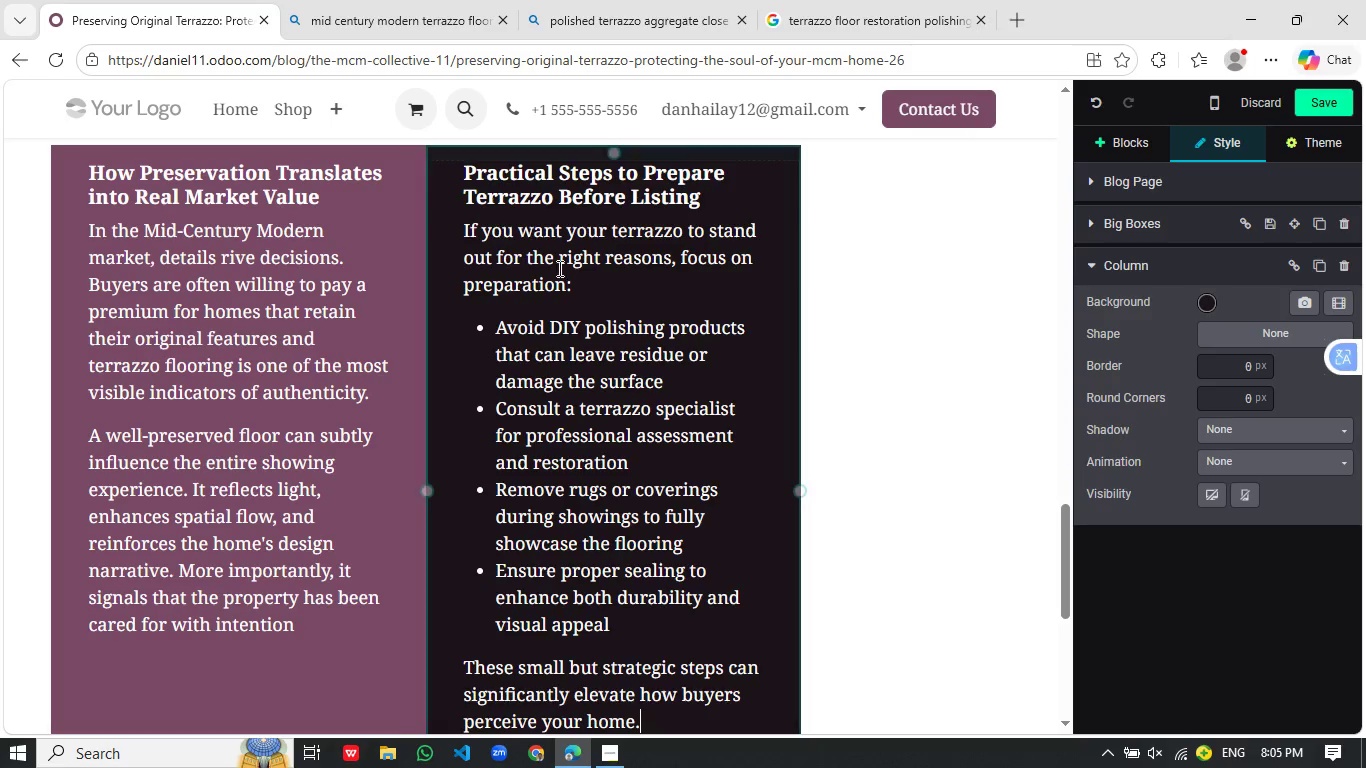 
scroll: coordinate [585, 387], scroll_direction: down, amount: 2.0
 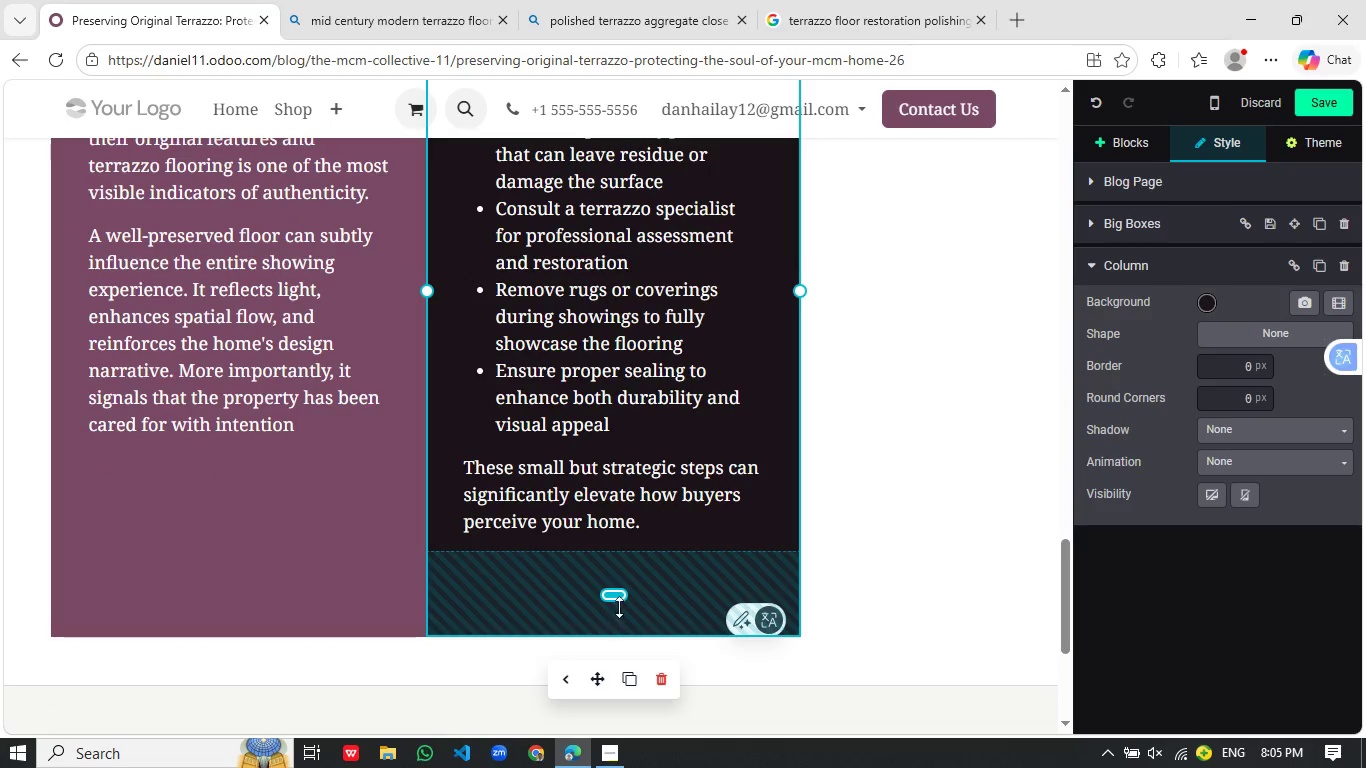 
left_click_drag(start_coordinate=[623, 594], to_coordinate=[617, 593])
 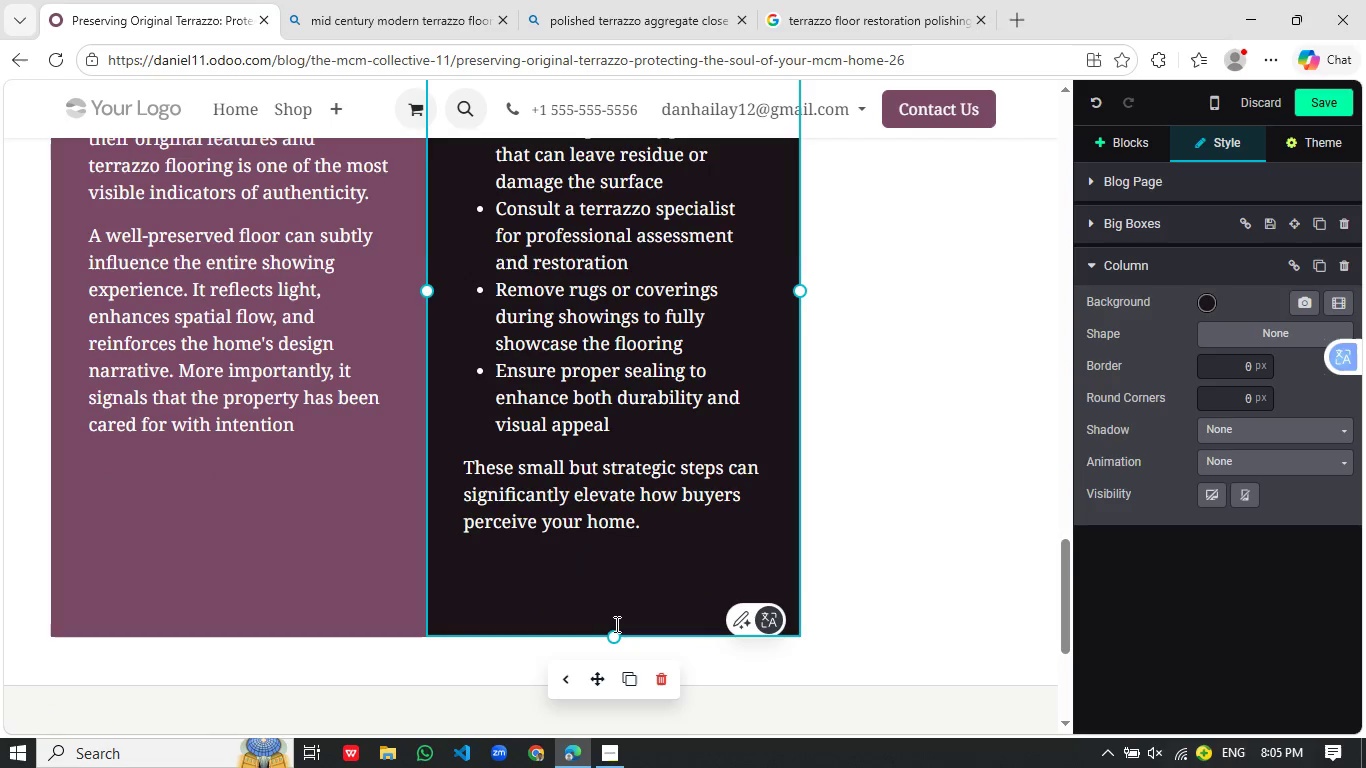 
left_click_drag(start_coordinate=[615, 624], to_coordinate=[622, 617])
 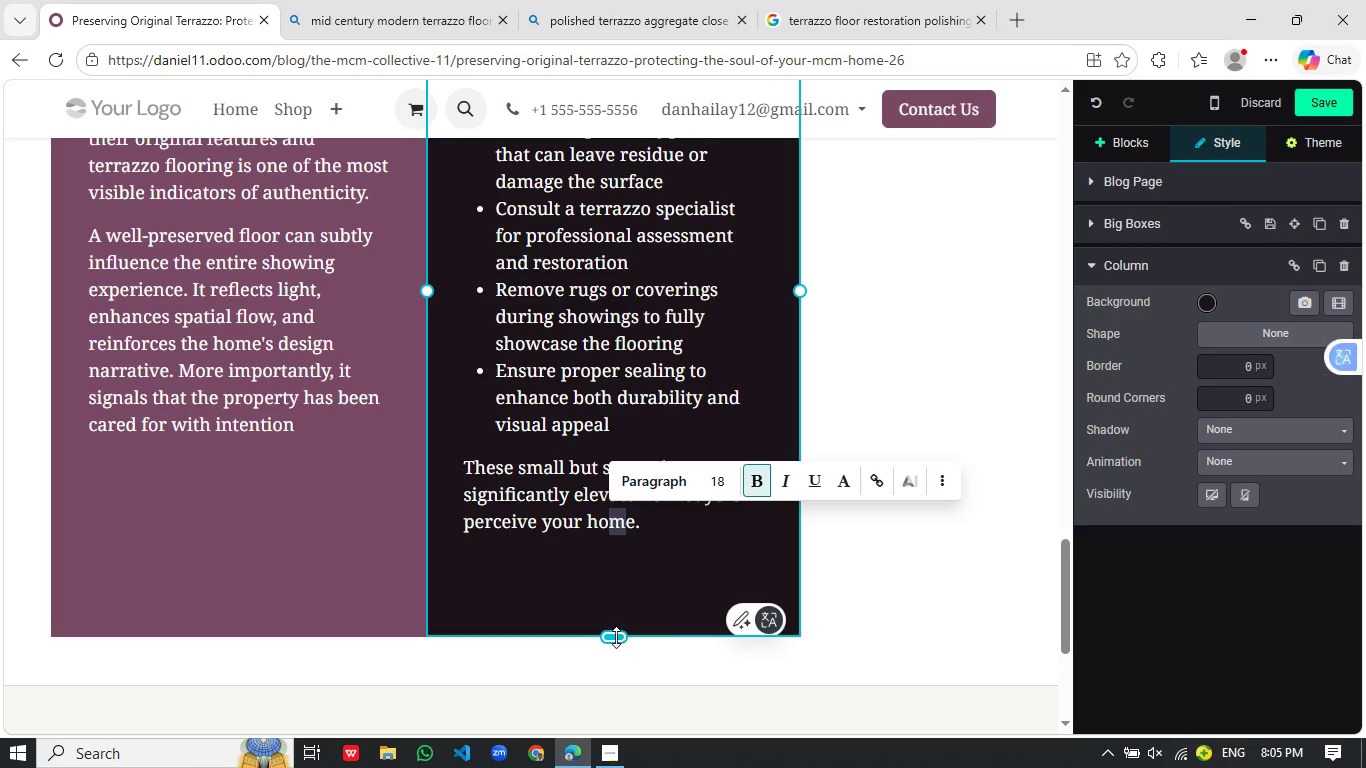 
left_click_drag(start_coordinate=[616, 637], to_coordinate=[615, 614])
 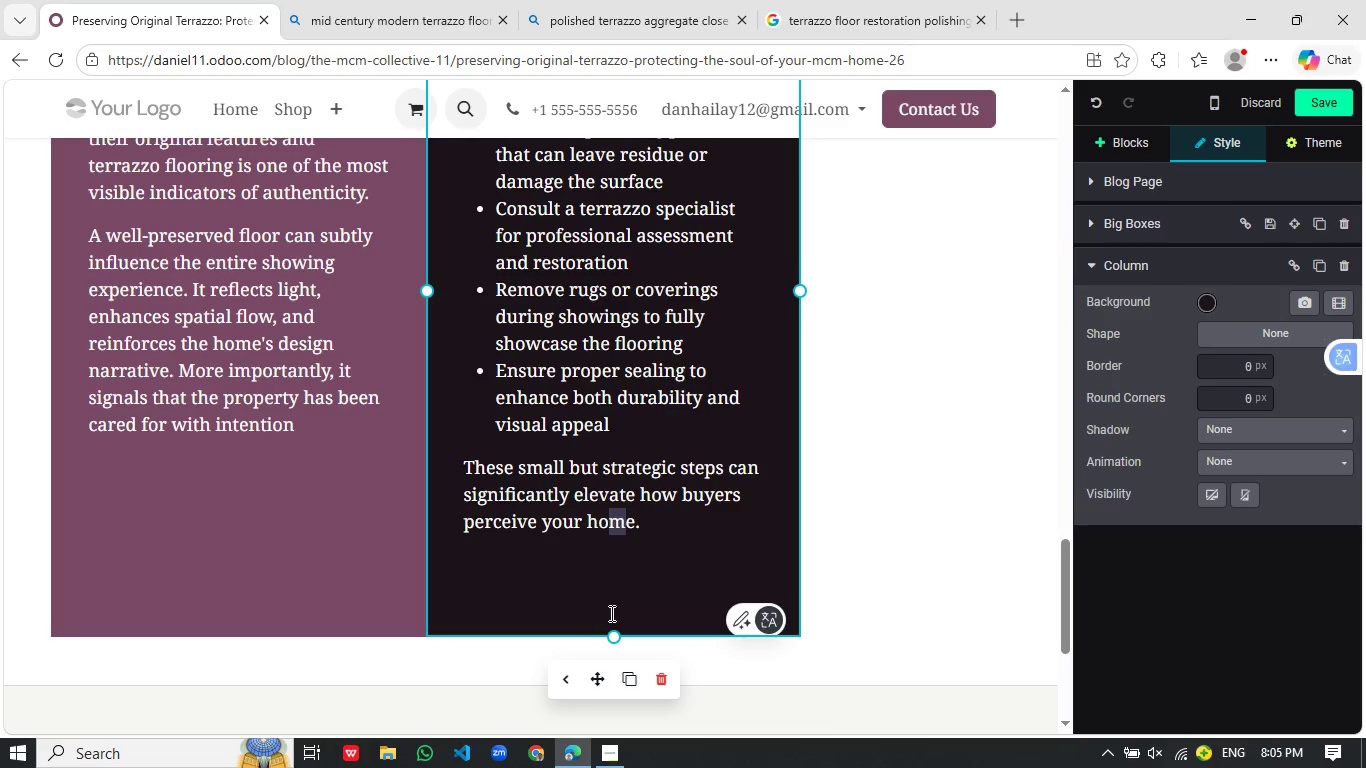 
left_click_drag(start_coordinate=[610, 613], to_coordinate=[597, 623])
 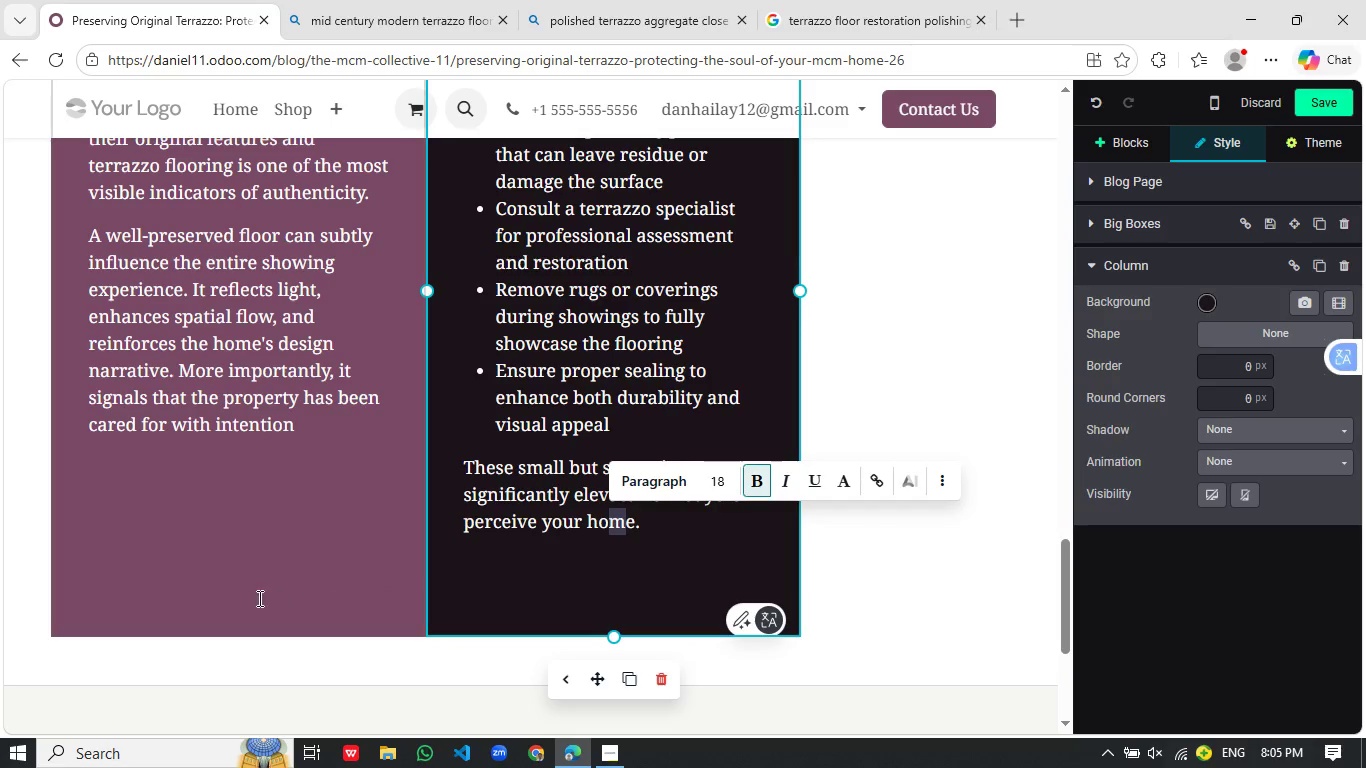 
left_click([258, 598])
 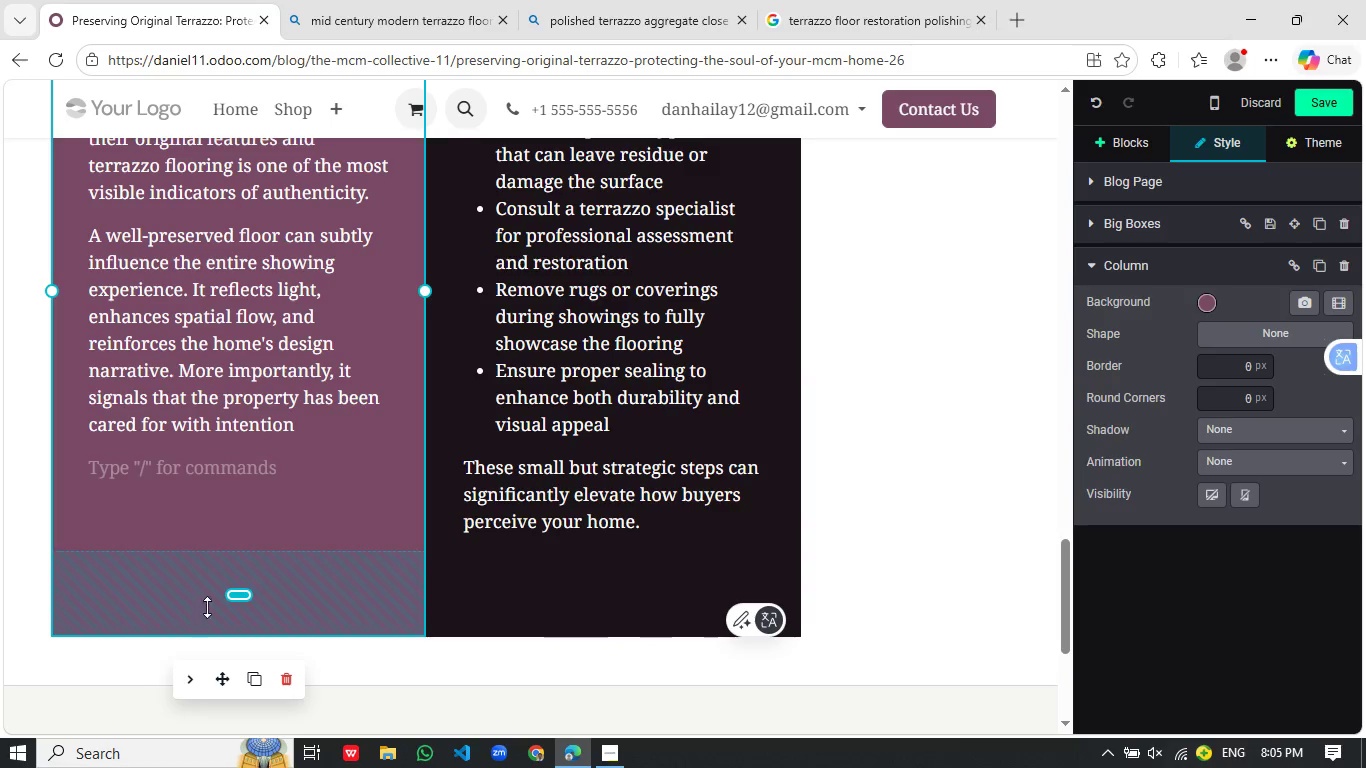 
left_click_drag(start_coordinate=[214, 591], to_coordinate=[231, 599])
 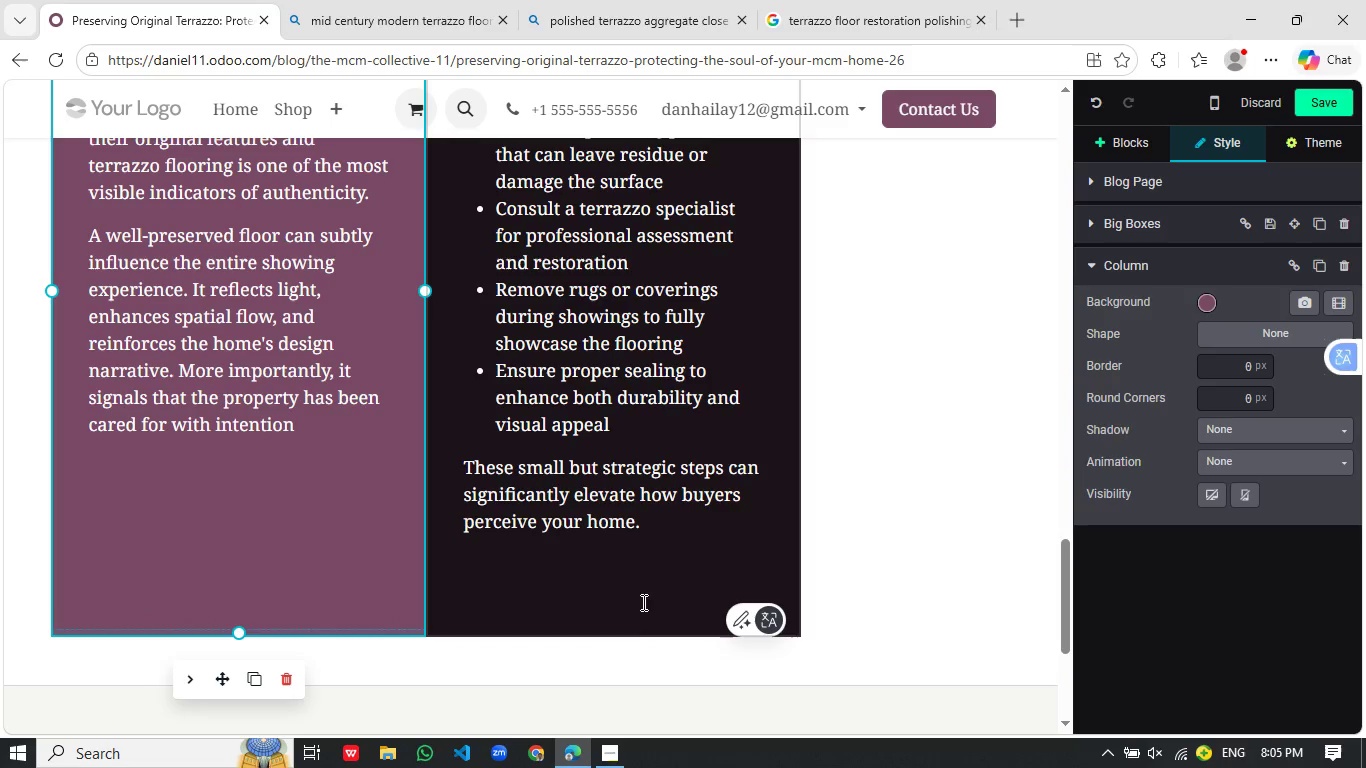 
left_click([642, 601])
 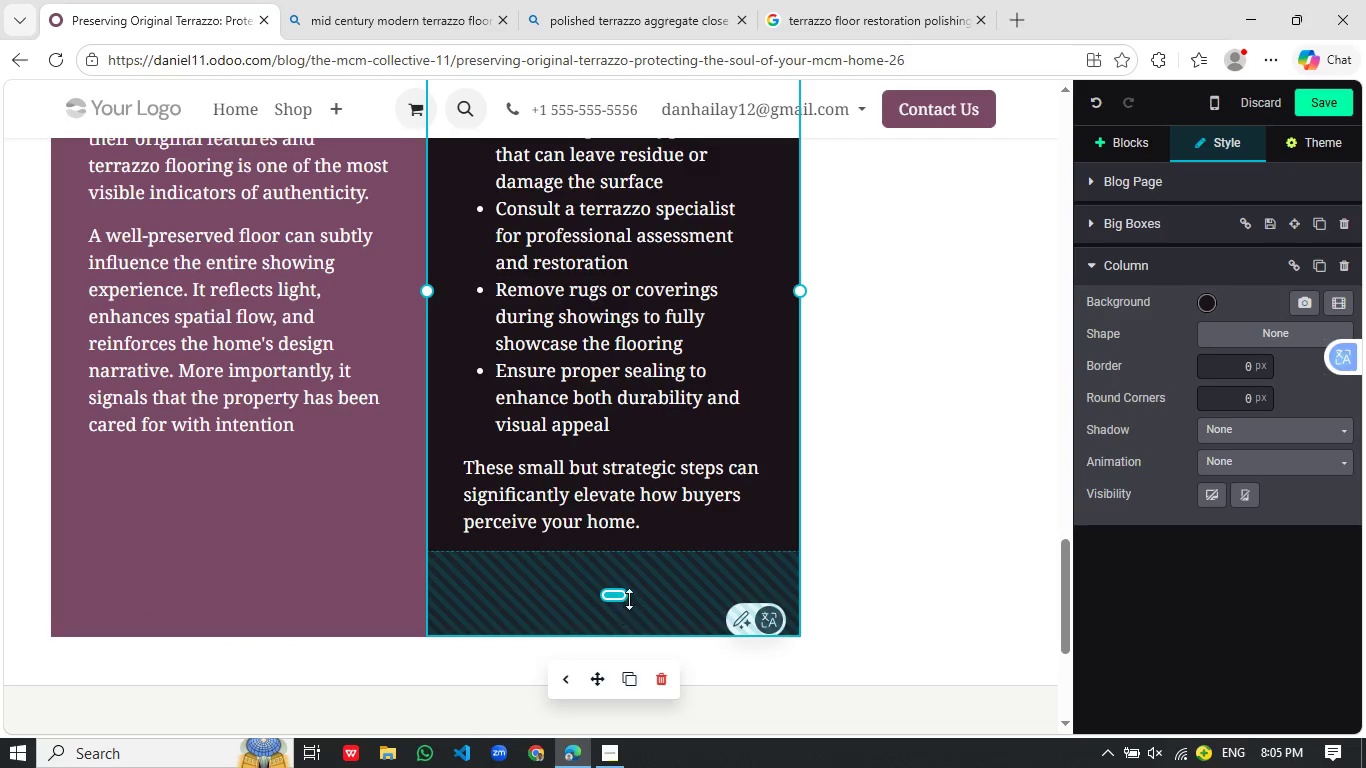 
left_click_drag(start_coordinate=[632, 594], to_coordinate=[652, 600])
 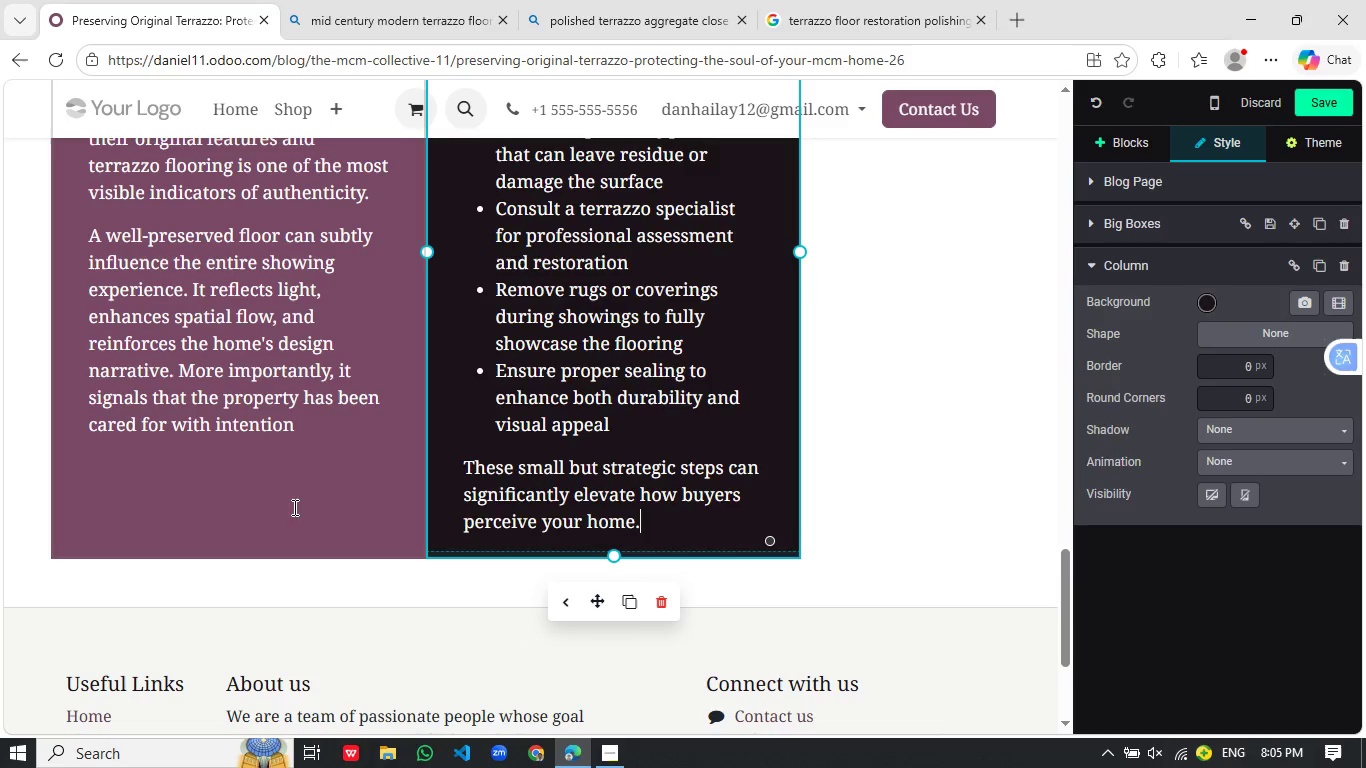 
left_click([294, 506])
 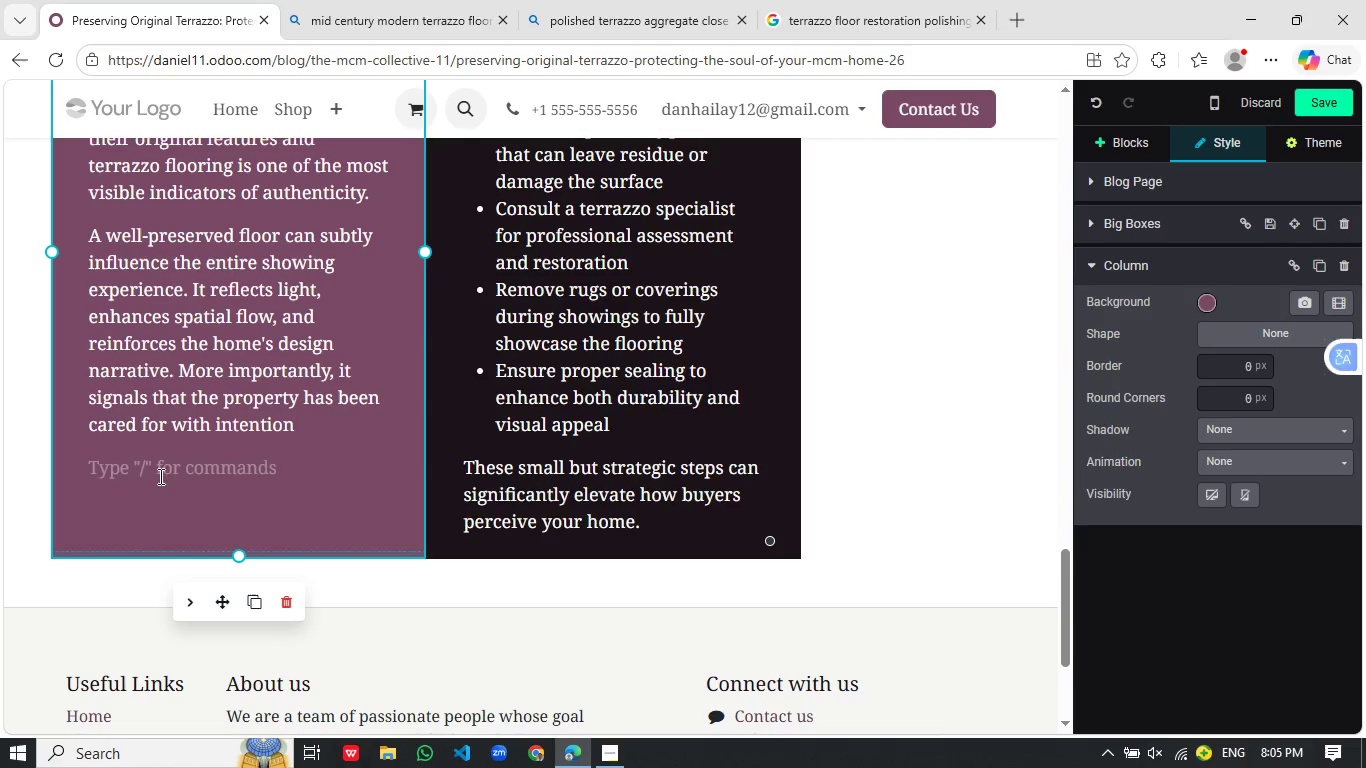 
left_click([152, 468])
 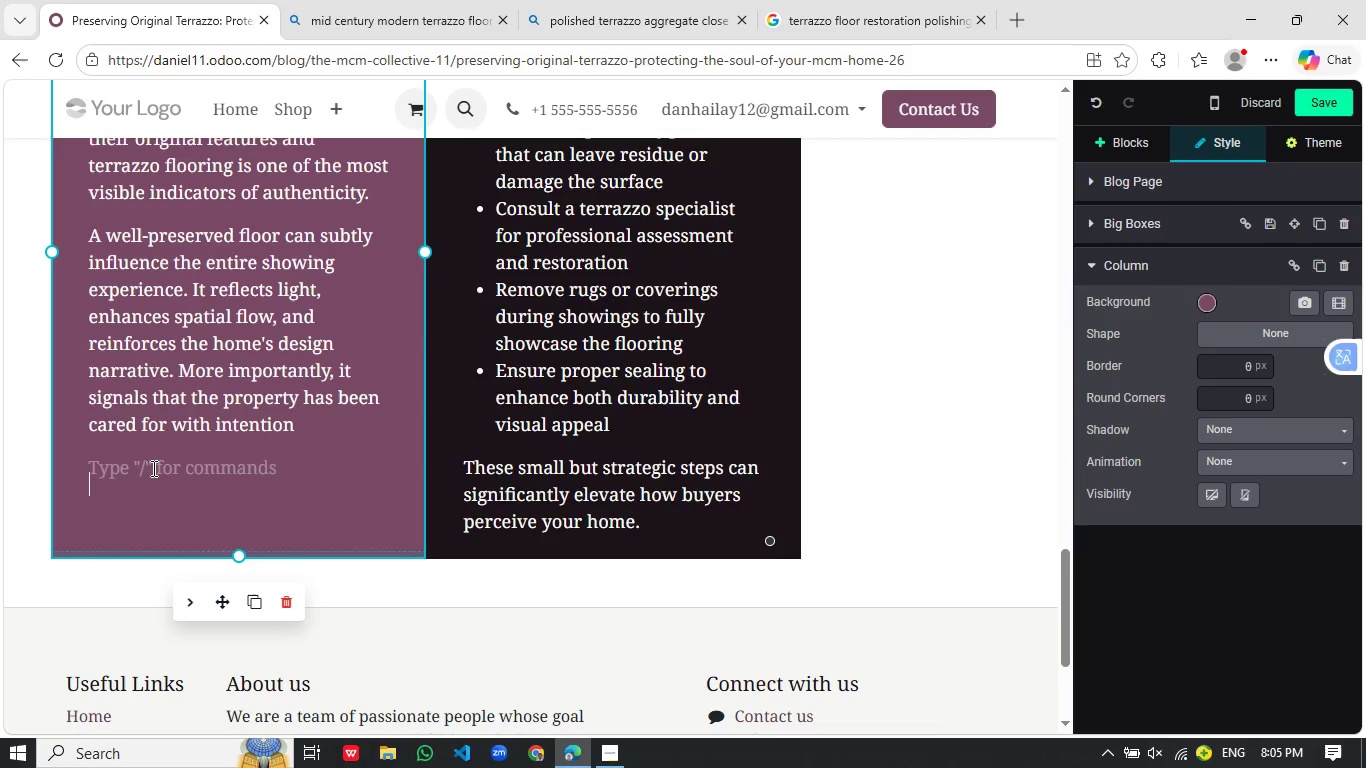 
key(Backspace)
 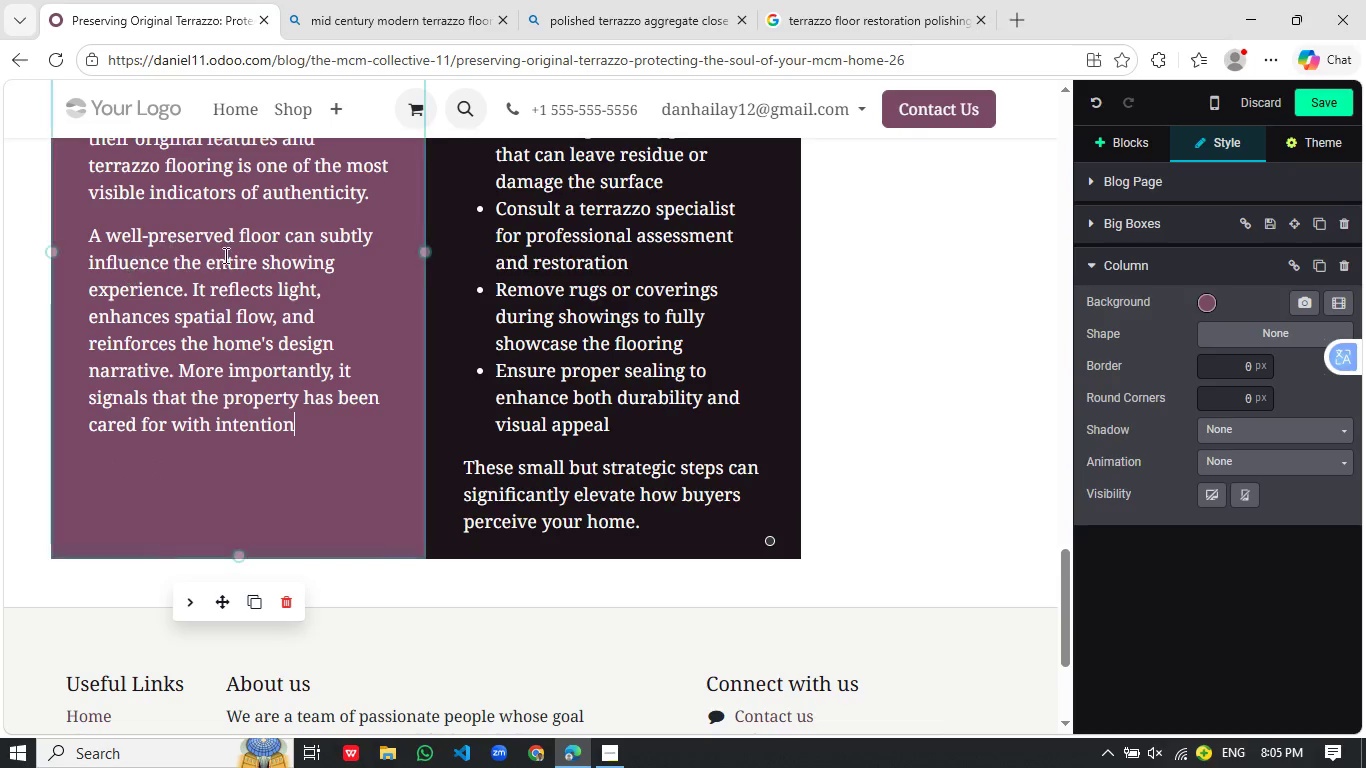 
wait(10.78)
 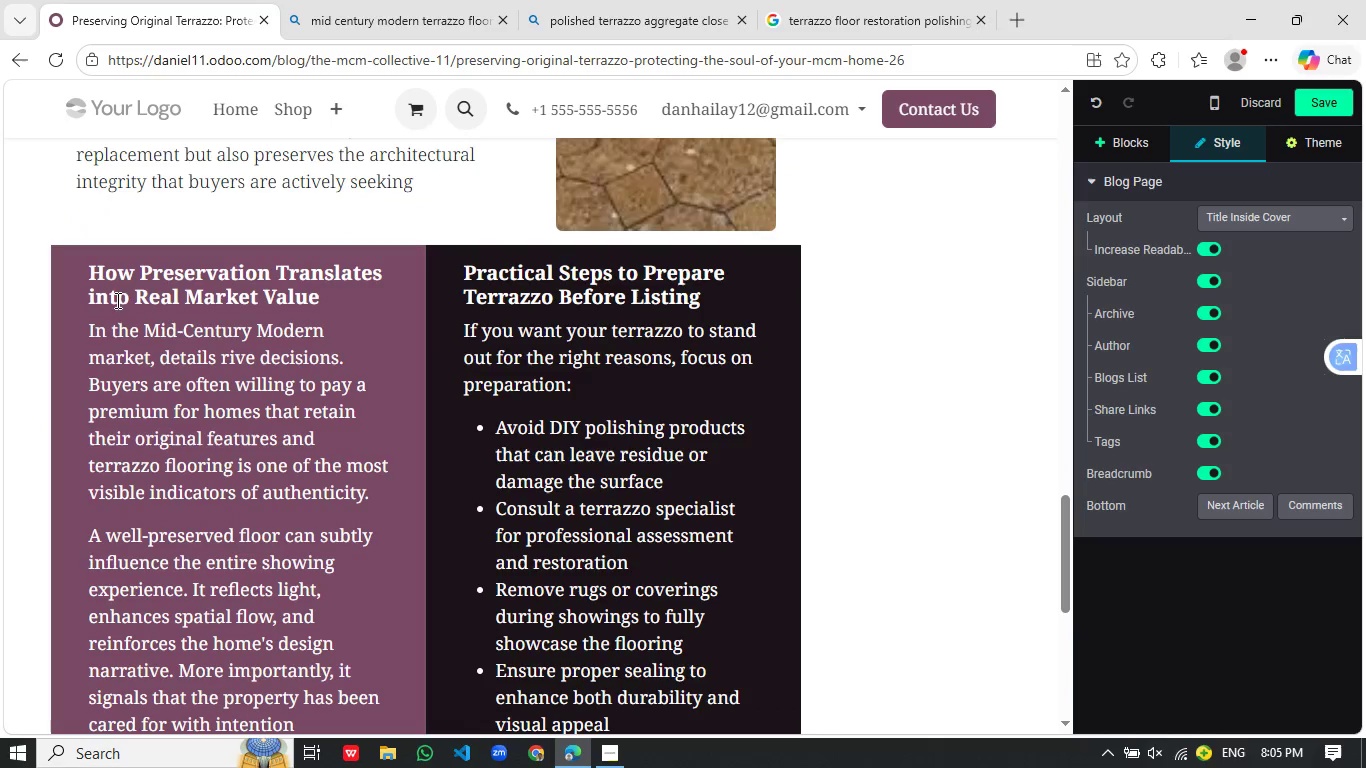 
left_click([77, 265])
 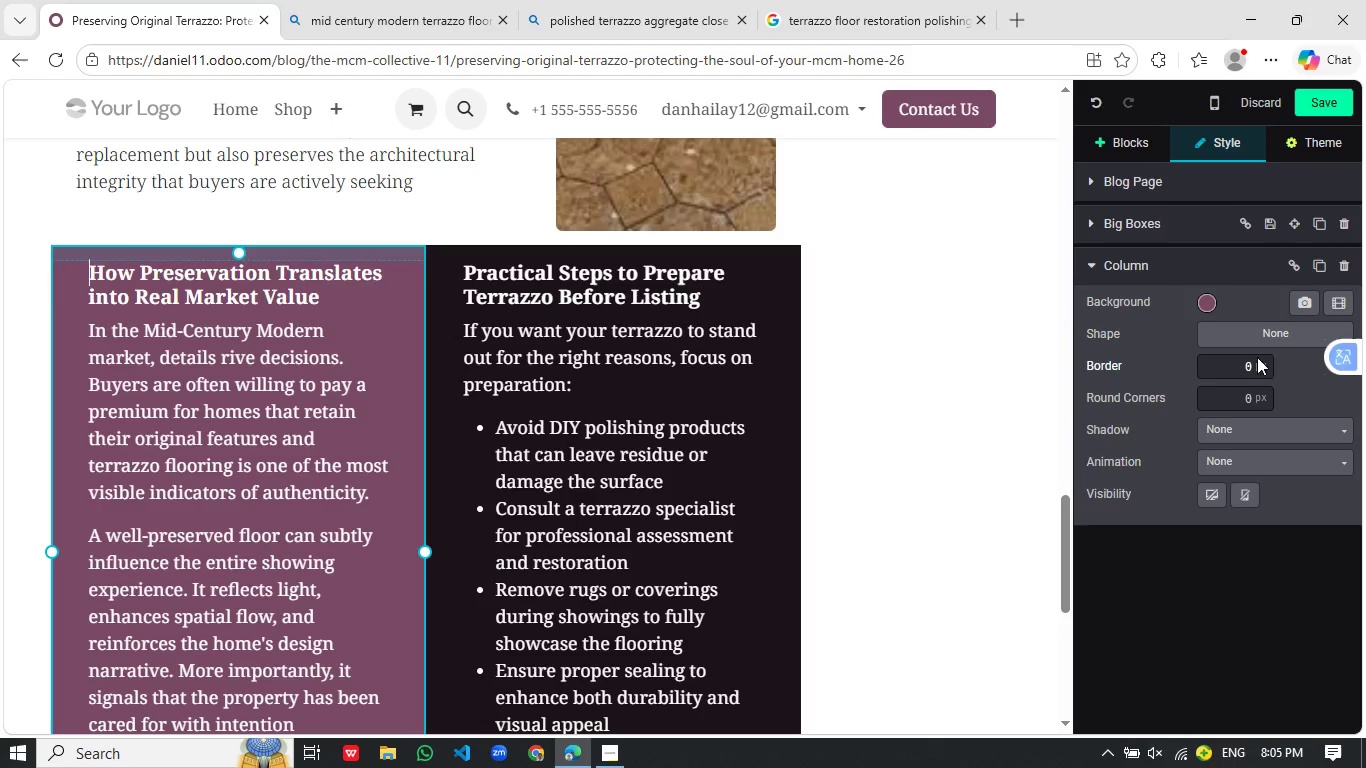 
scroll: coordinate [279, 391], scroll_direction: up, amount: 3.0
 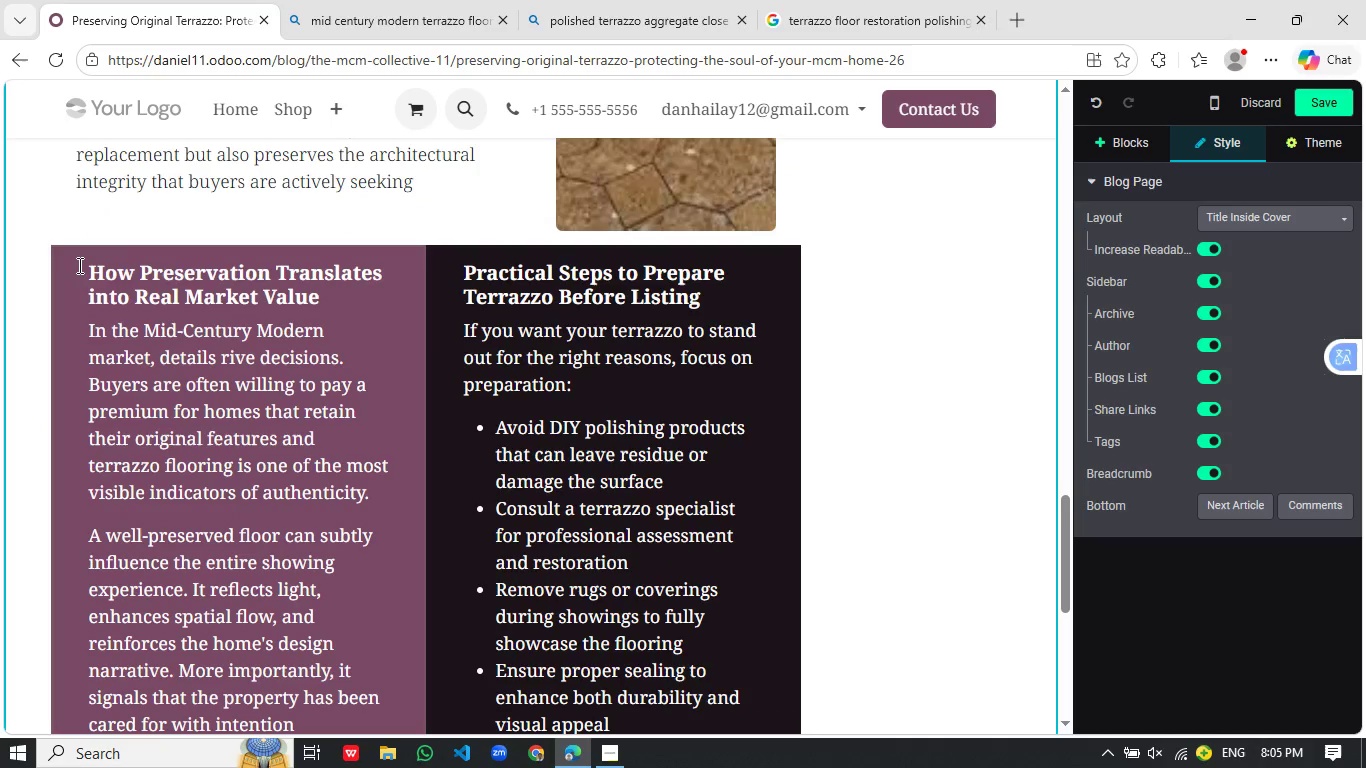 
wait(5.07)
 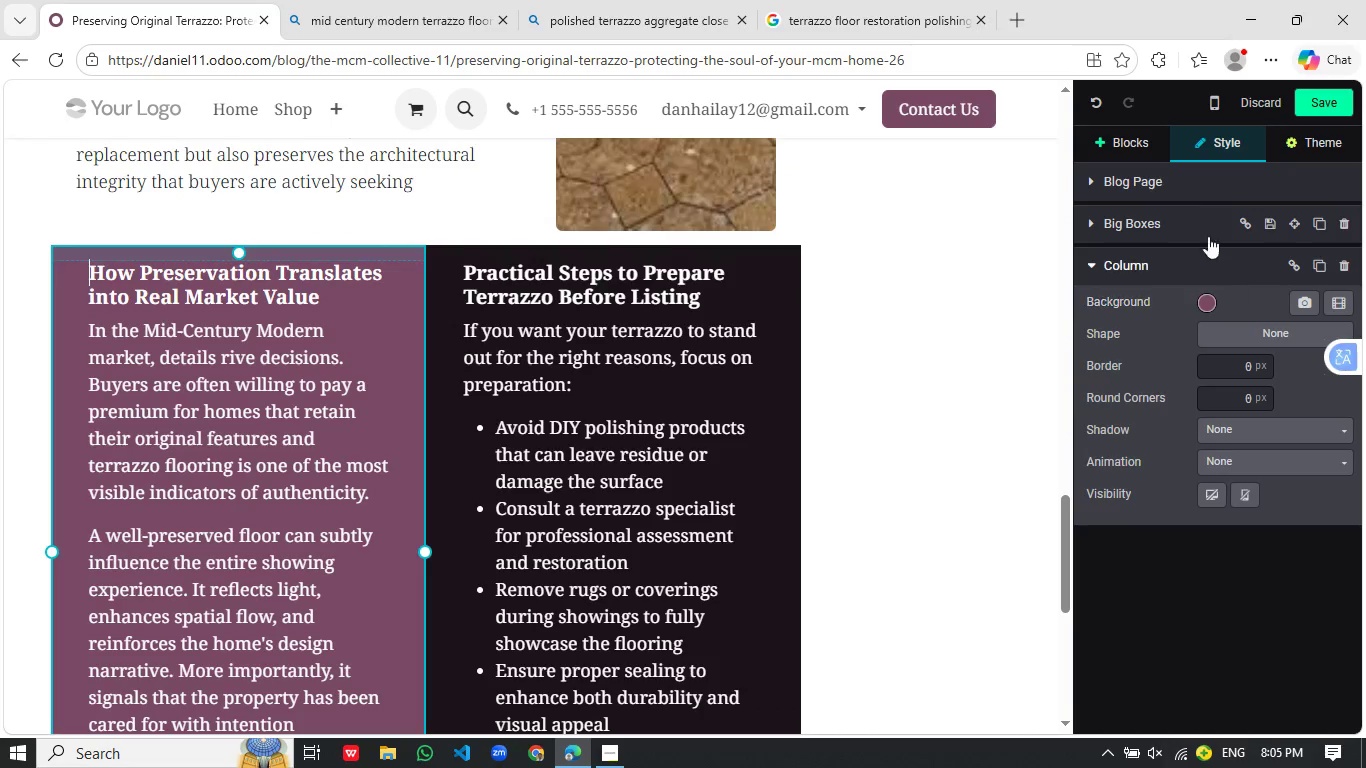 
left_click([1083, 221])
 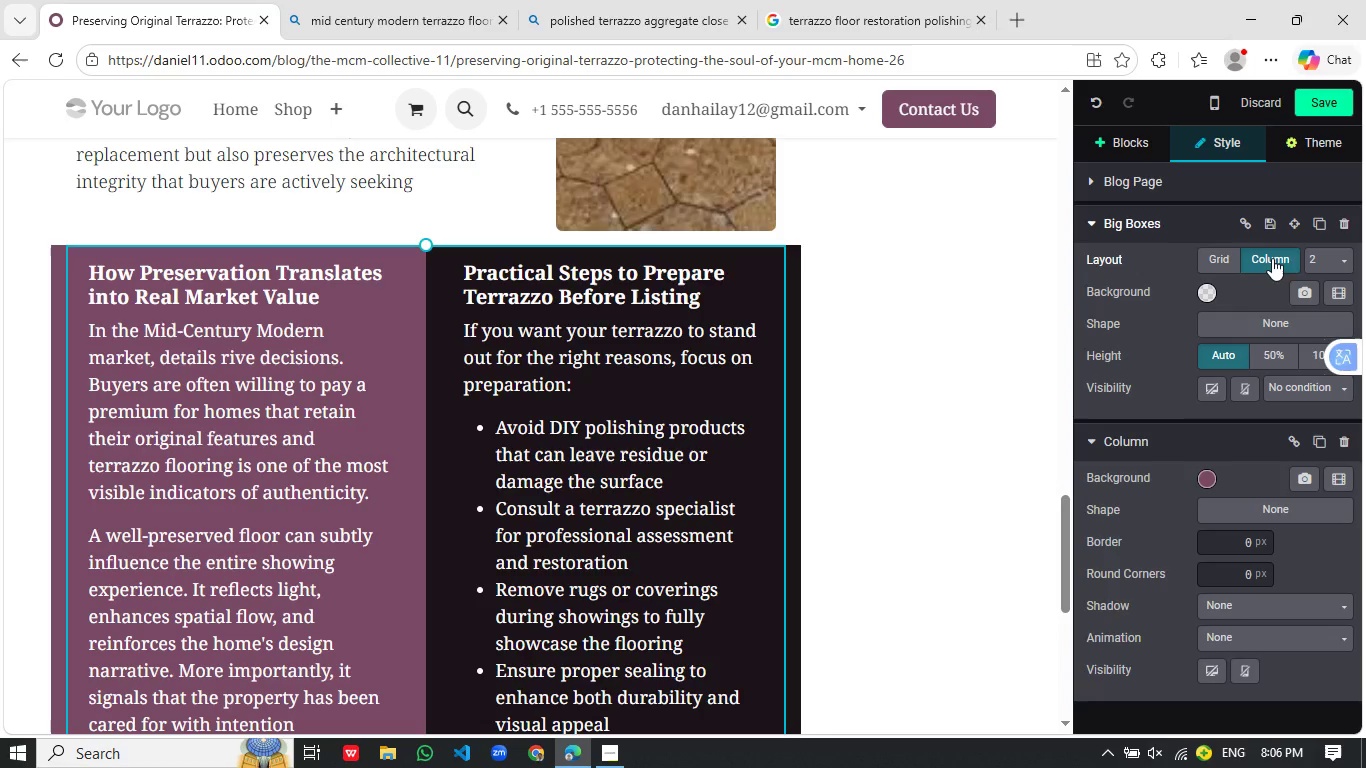 
left_click([1215, 257])
 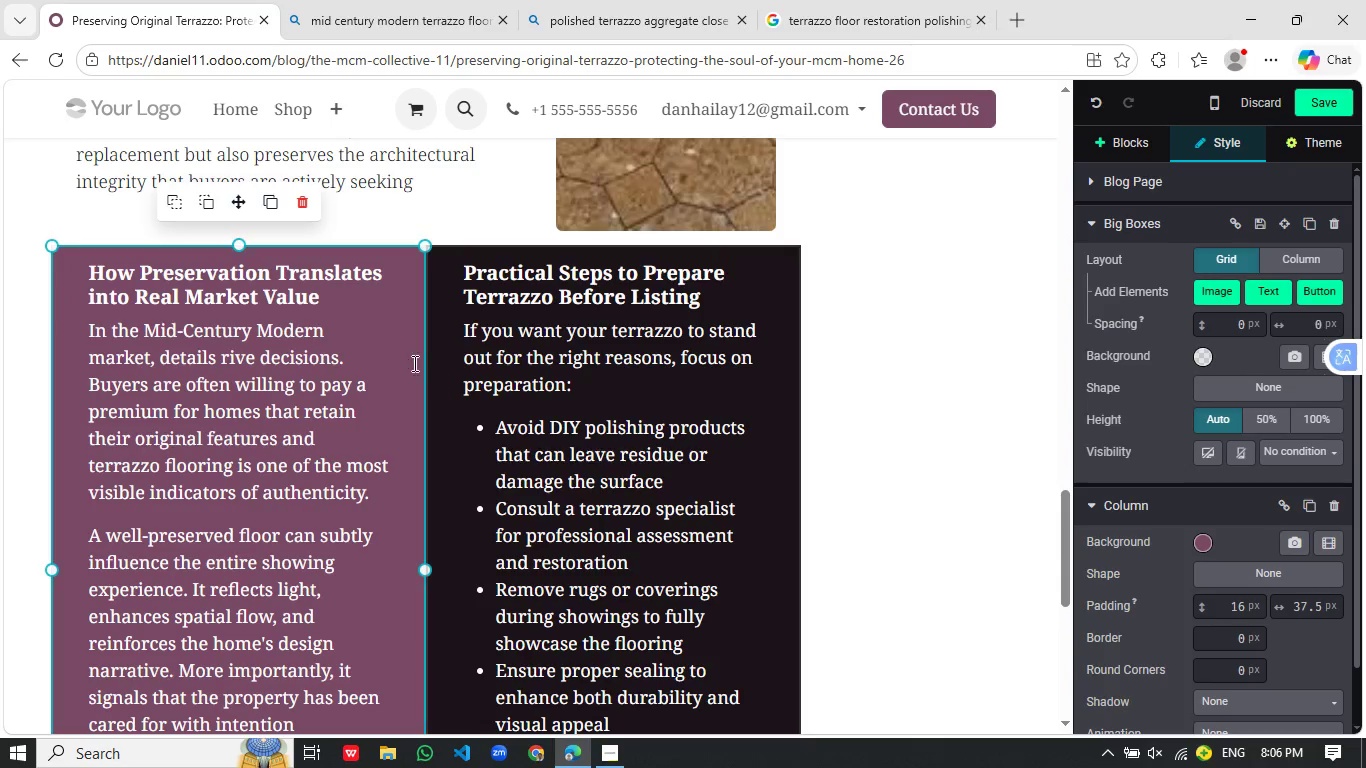 
left_click([401, 281])
 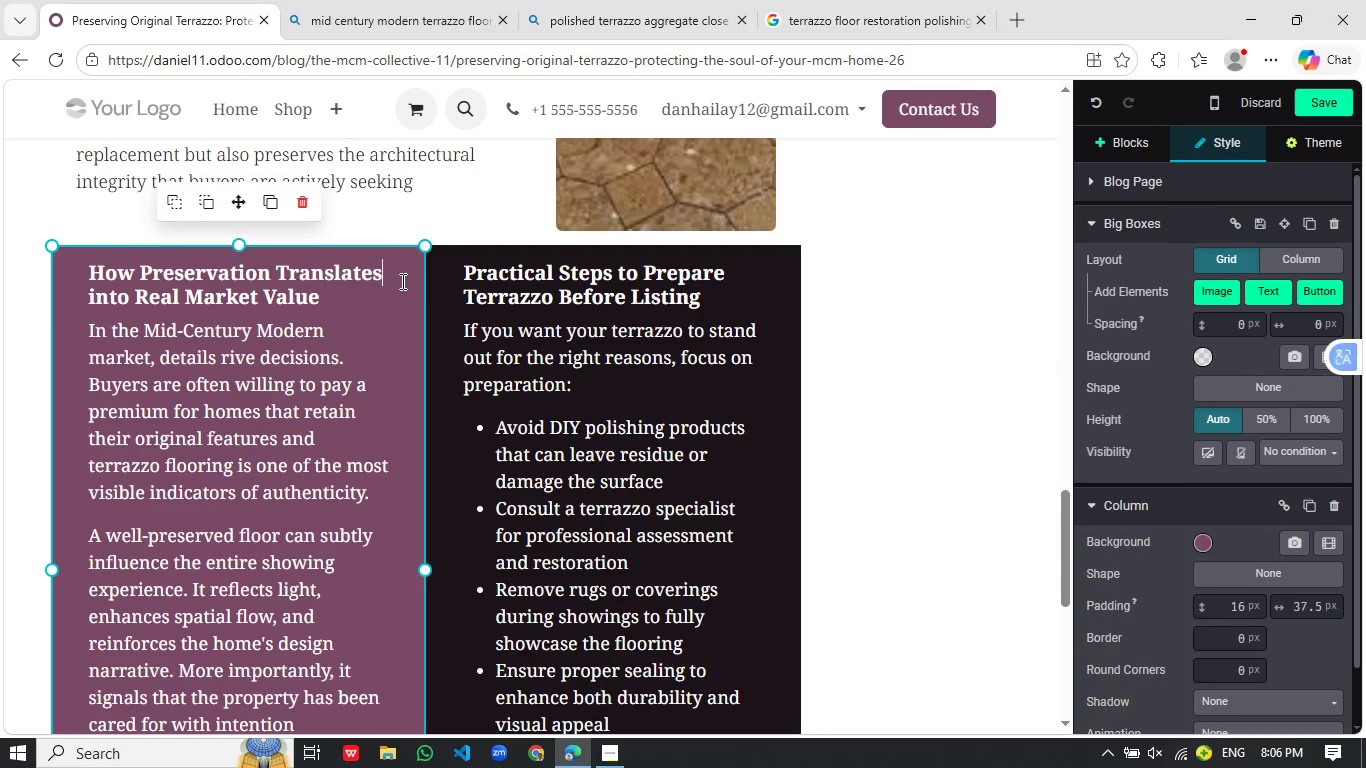 
double_click([401, 281])
 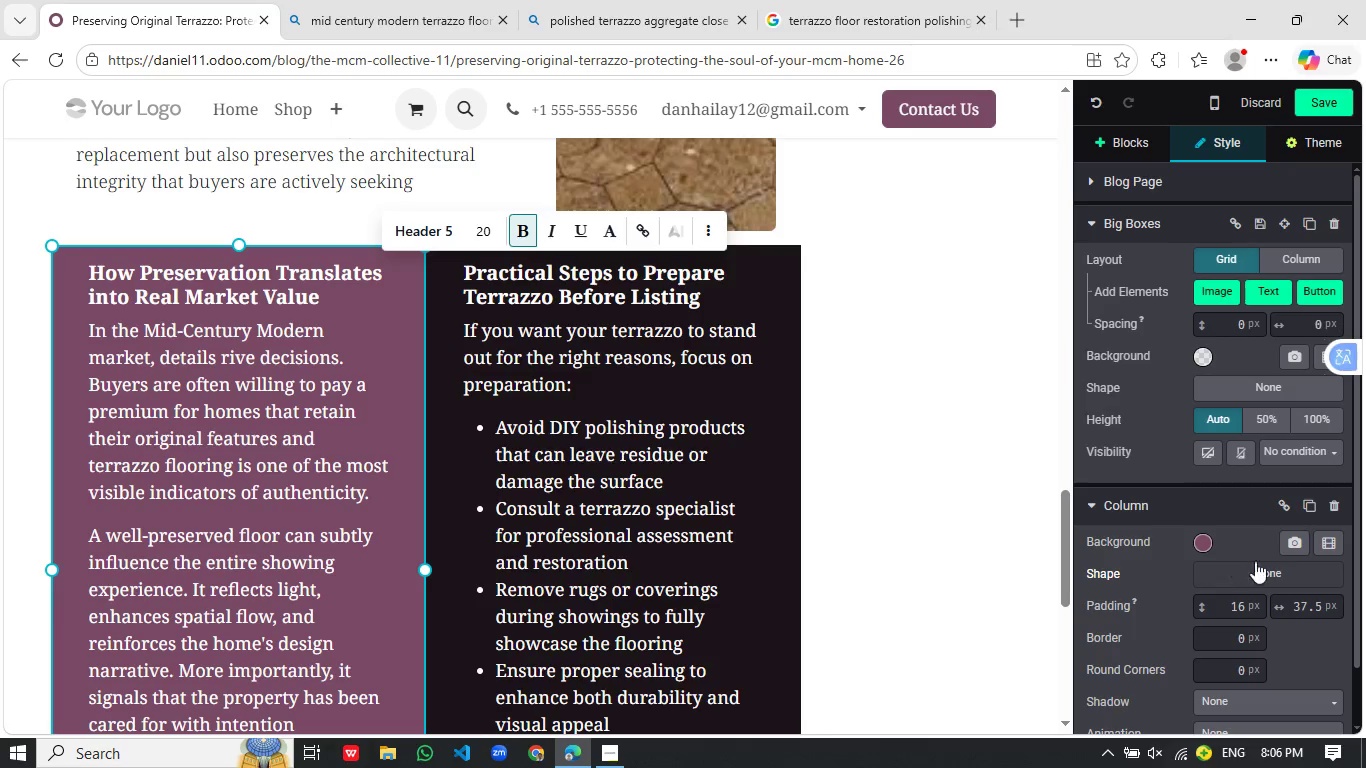 
left_click([1231, 544])
 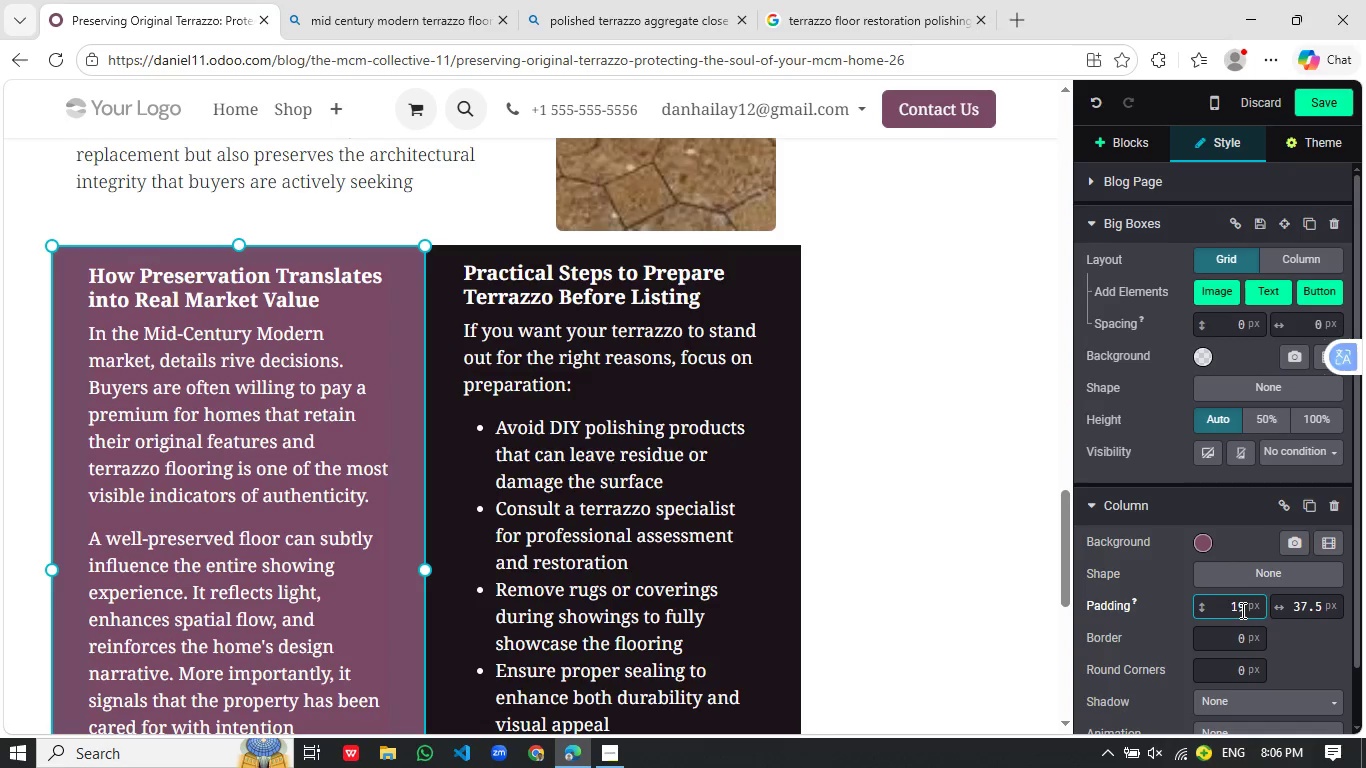 
scroll: coordinate [1241, 597], scroll_direction: up, amount: 2.0
 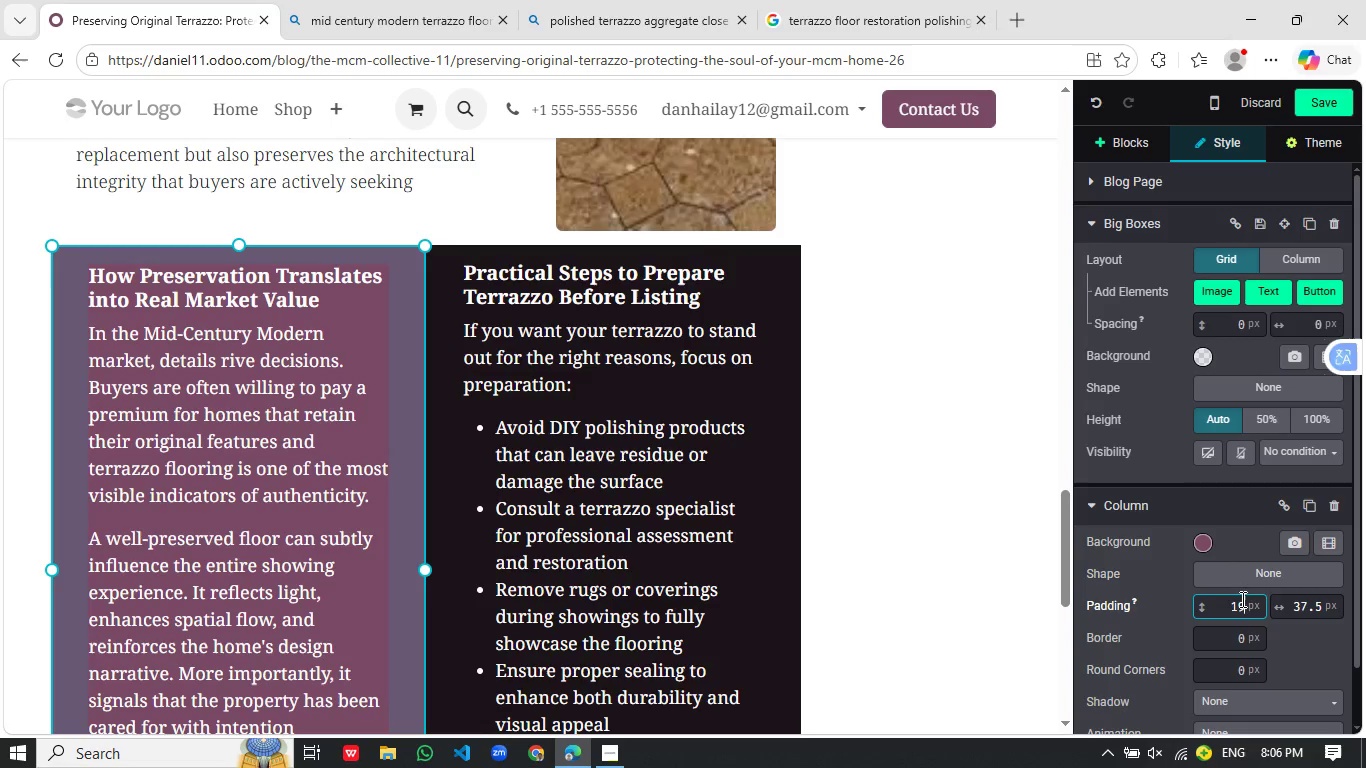 
left_click([1298, 605])
 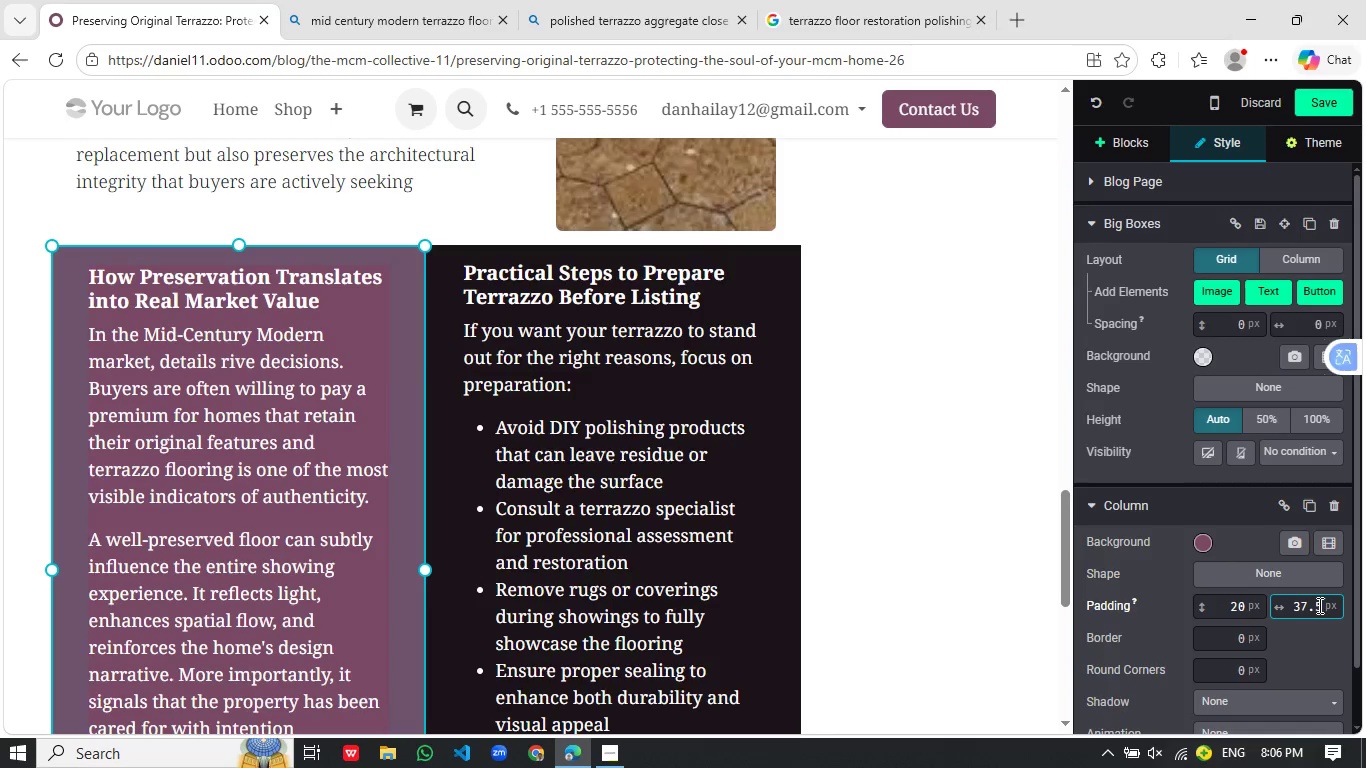 
scroll: coordinate [1237, 609], scroll_direction: up, amount: 1.0
 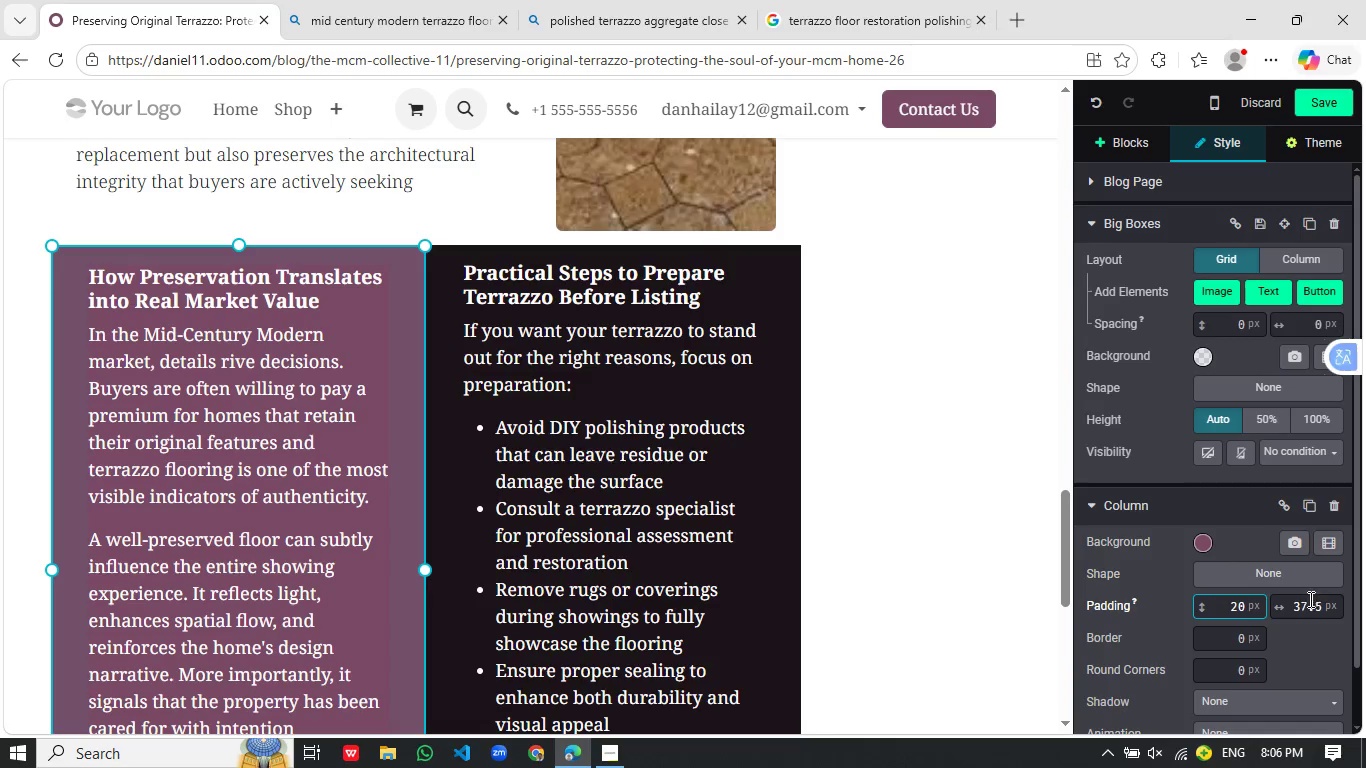 
scroll: coordinate [1317, 545], scroll_direction: down, amount: 11.0
 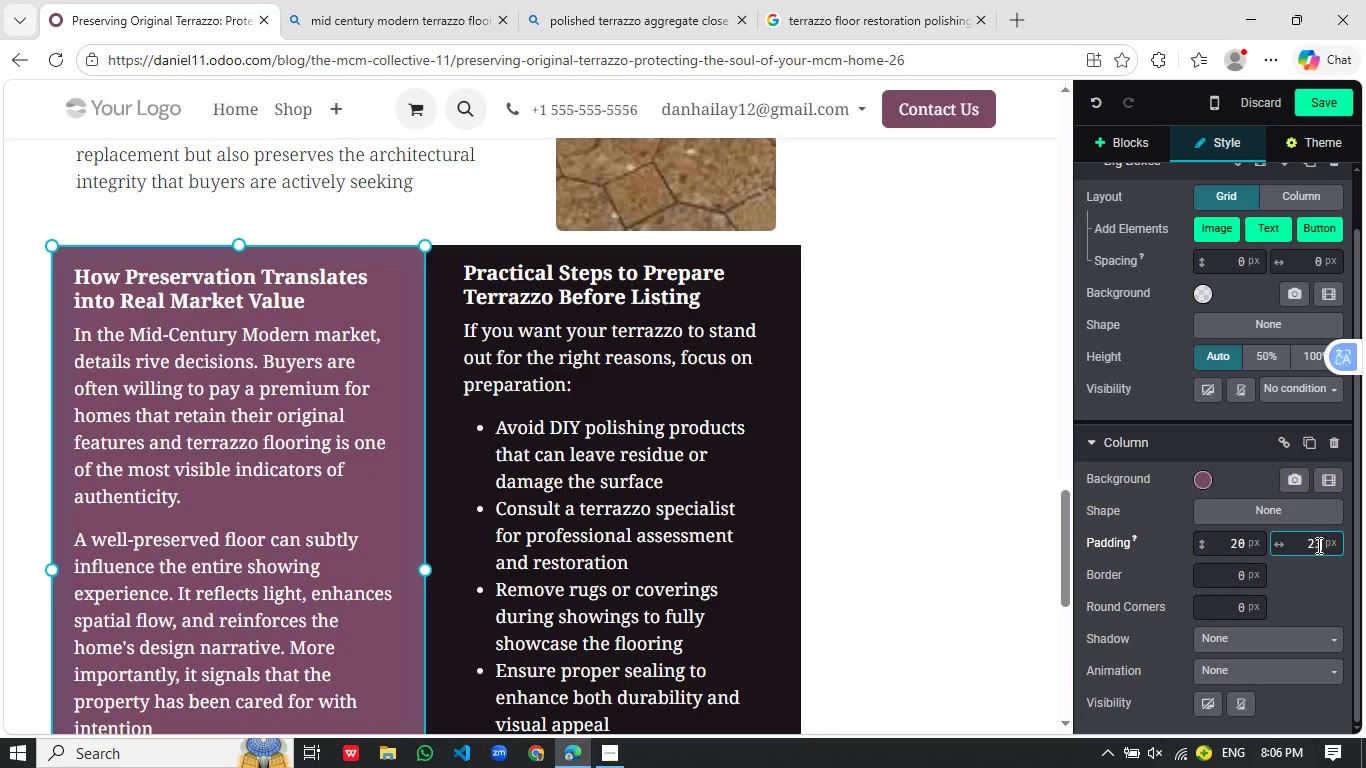 
wait(5.86)
 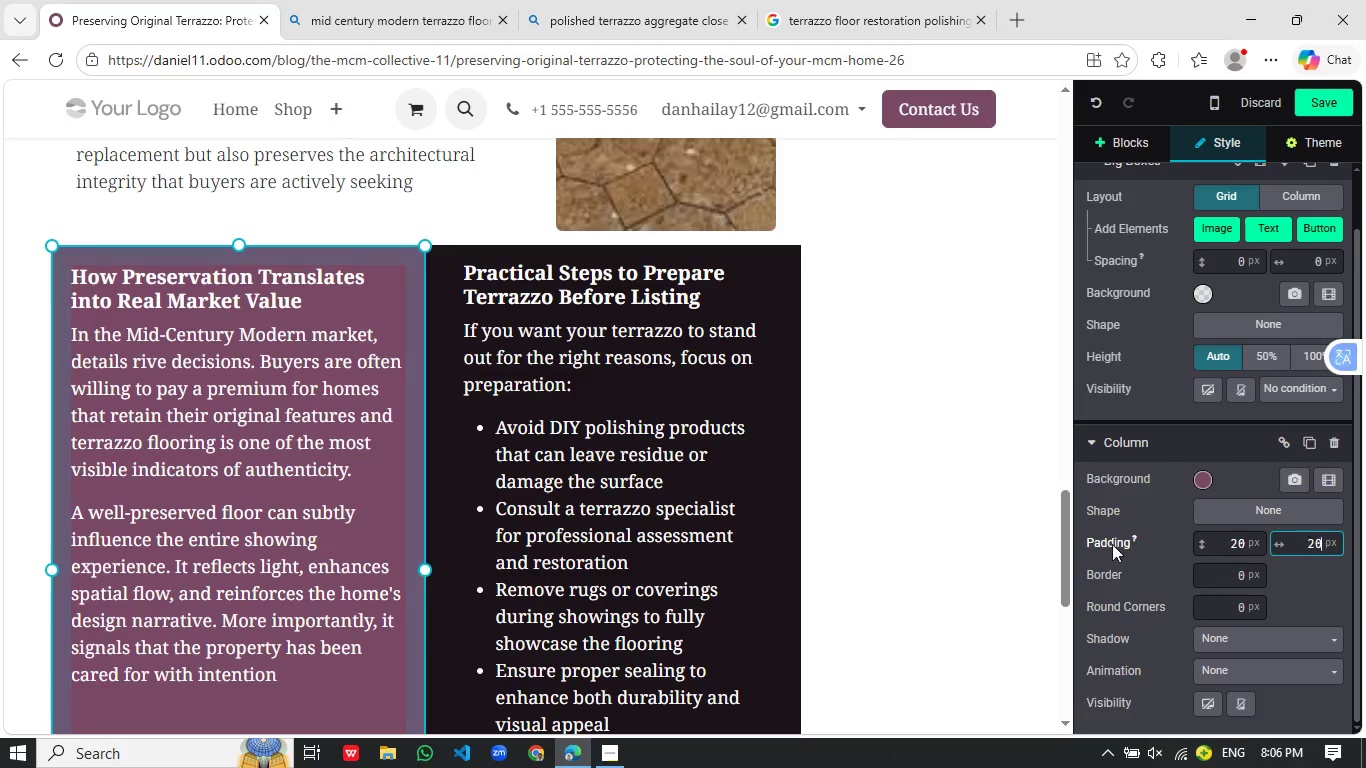 
left_click([3, 404])
 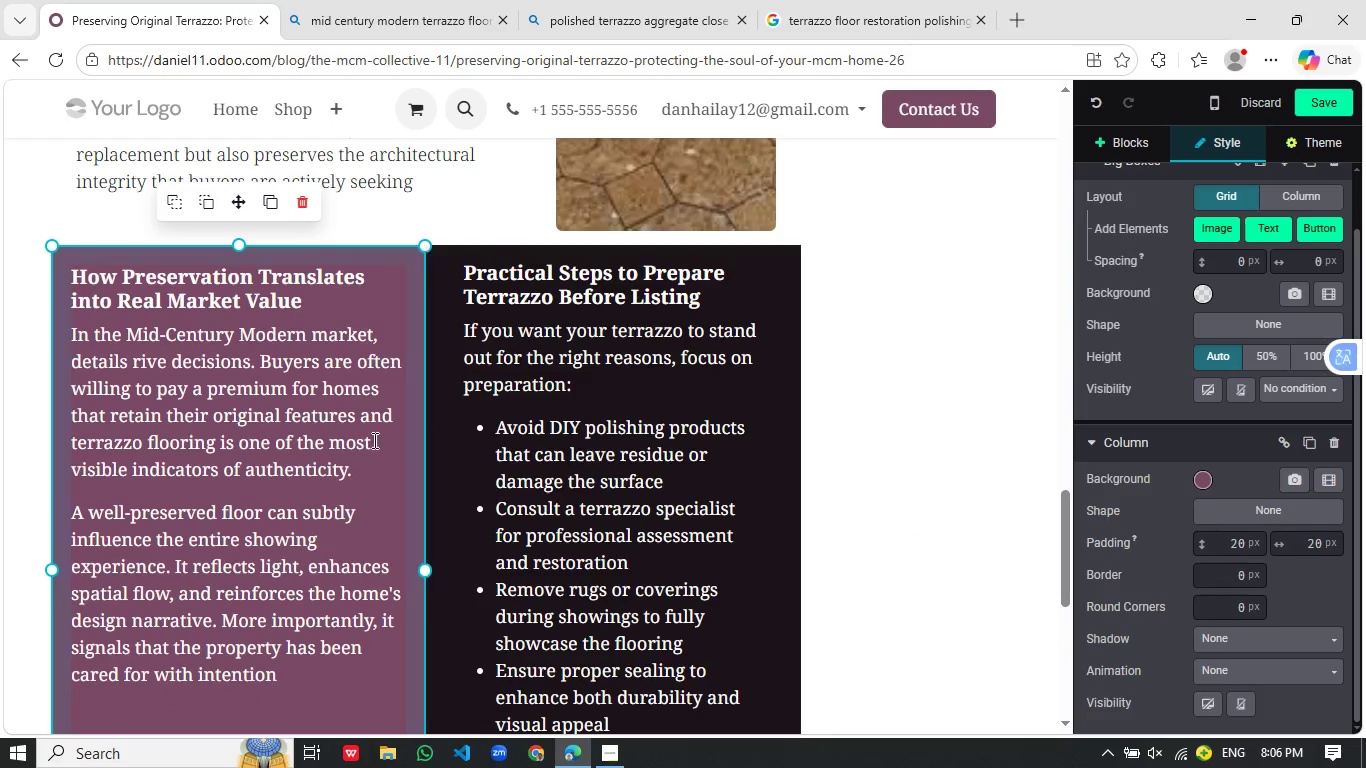 
scroll: coordinate [673, 497], scroll_direction: down, amount: 9.0
 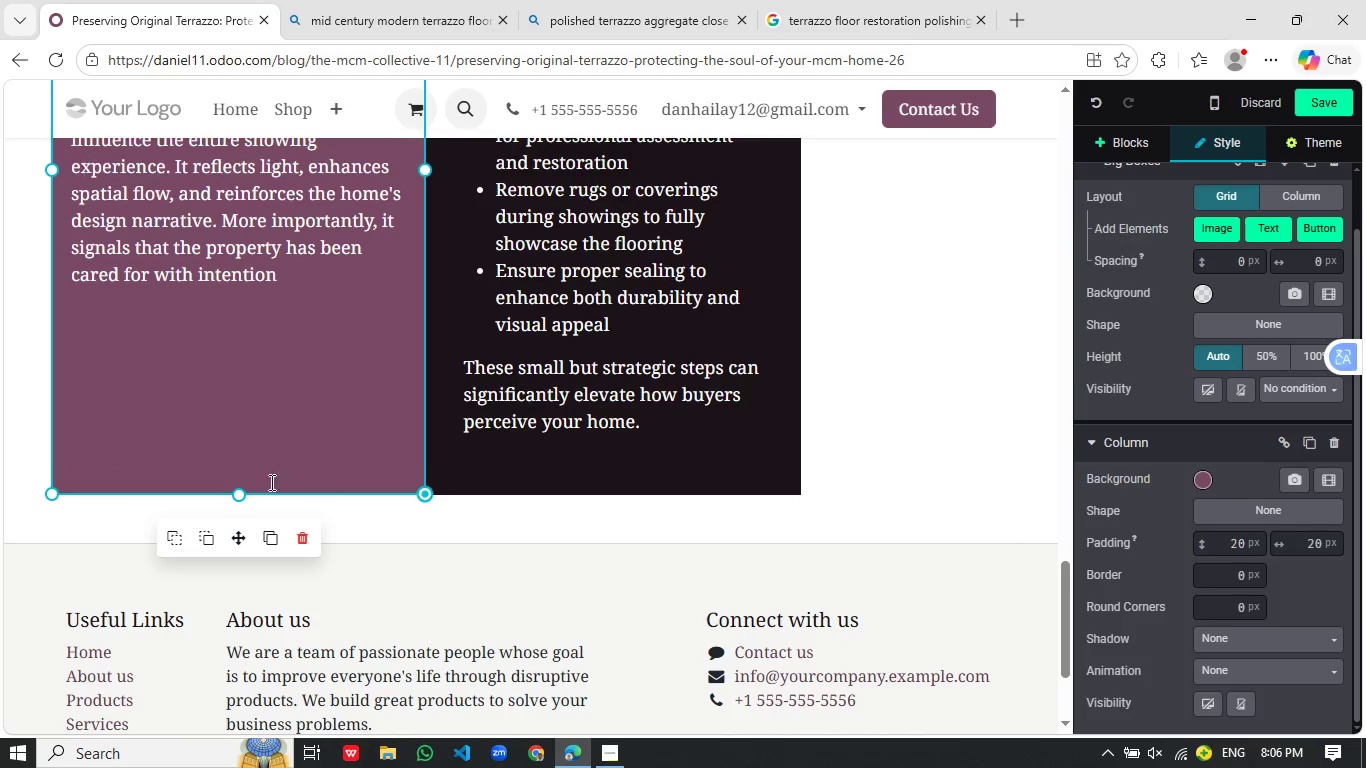 
left_click_drag(start_coordinate=[241, 489], to_coordinate=[243, 449])
 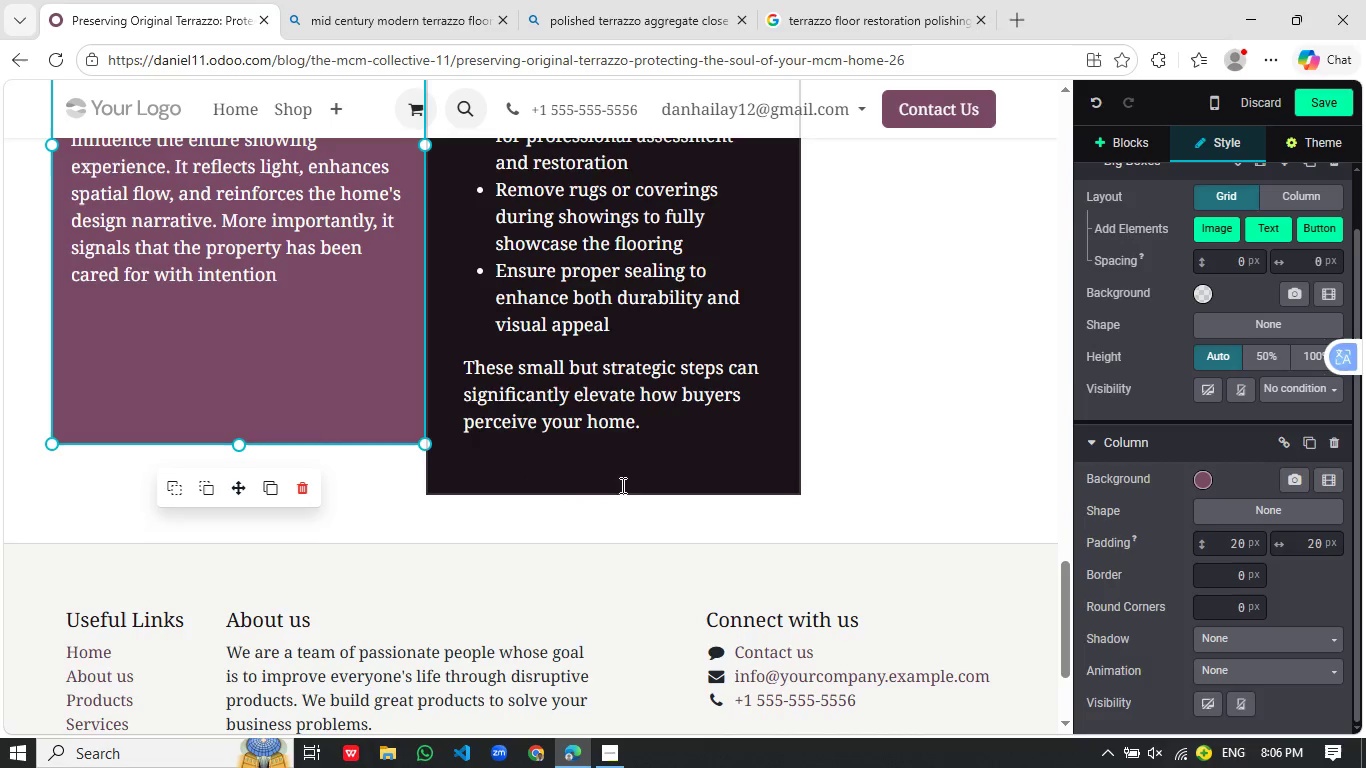 
left_click([631, 481])
 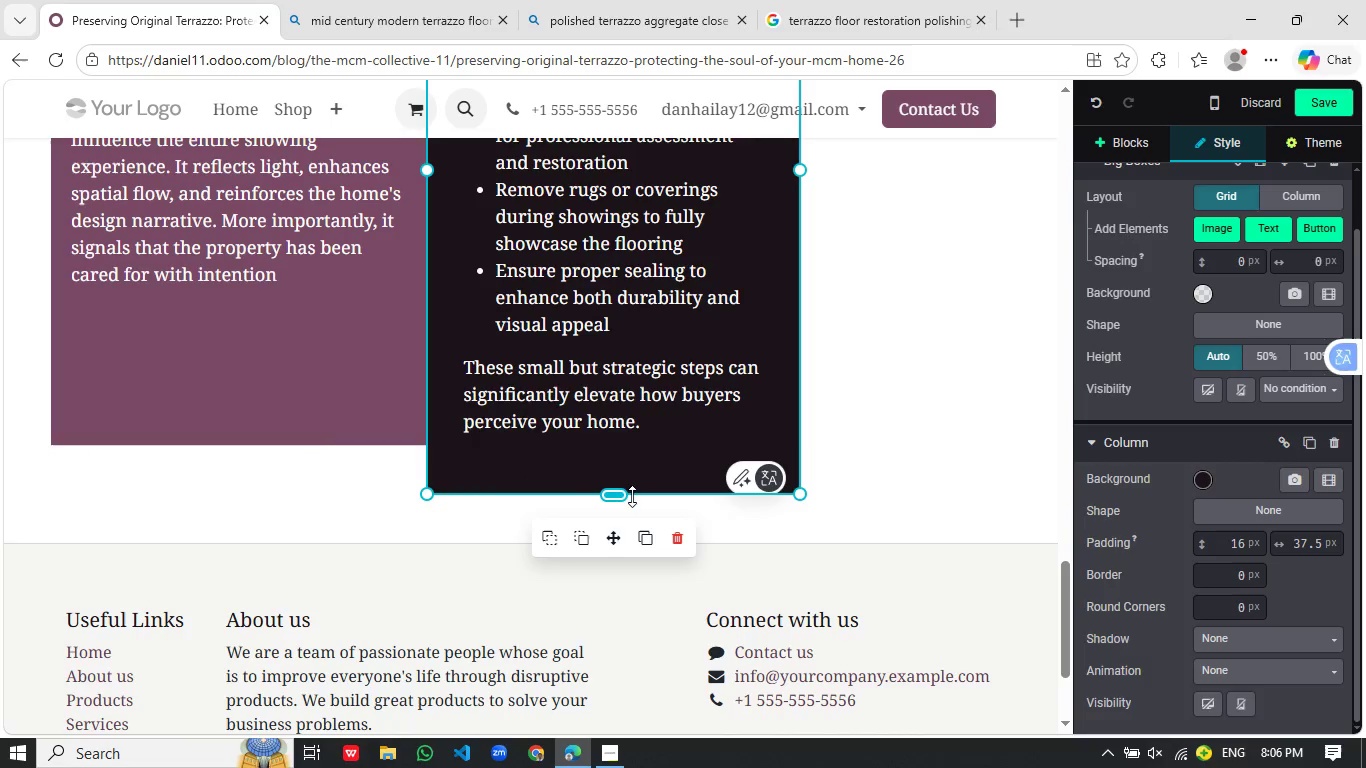 
left_click_drag(start_coordinate=[617, 497], to_coordinate=[607, 457])
 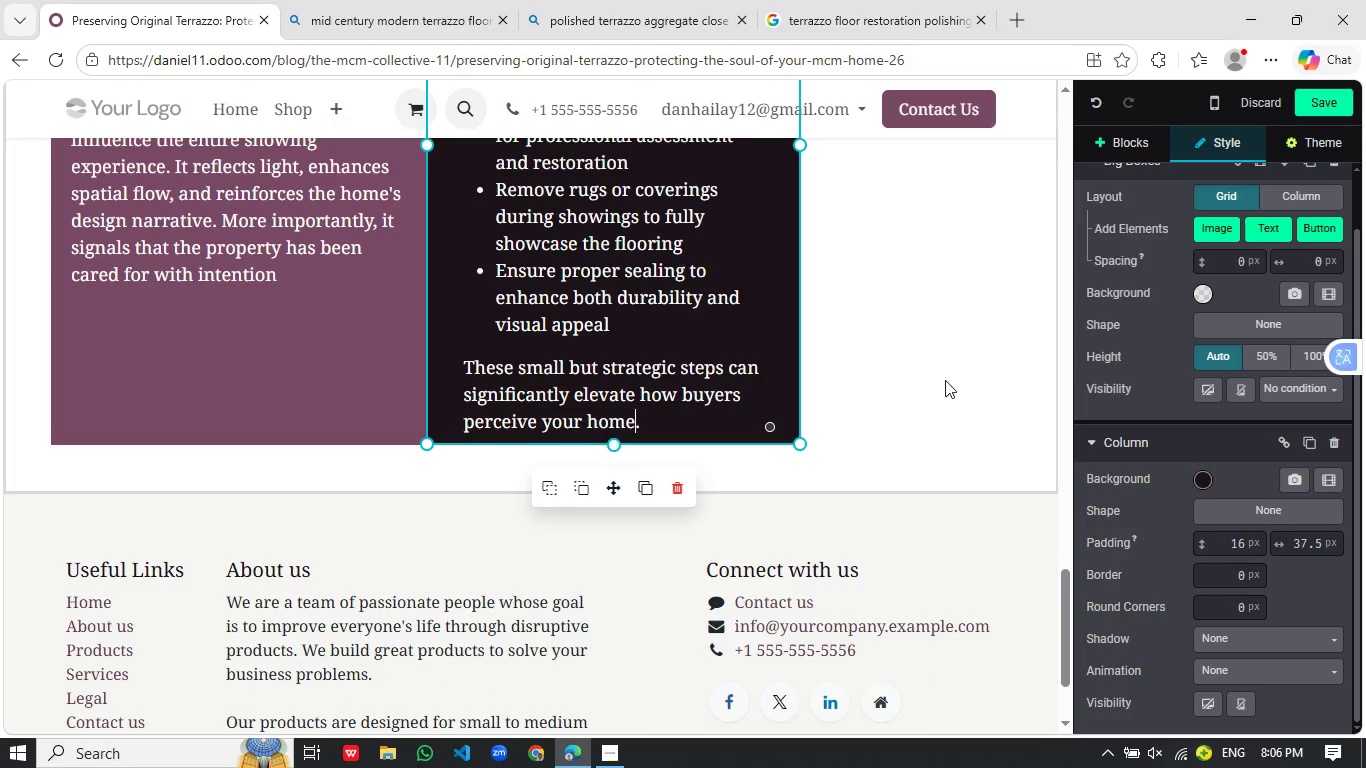 
left_click([945, 380])
 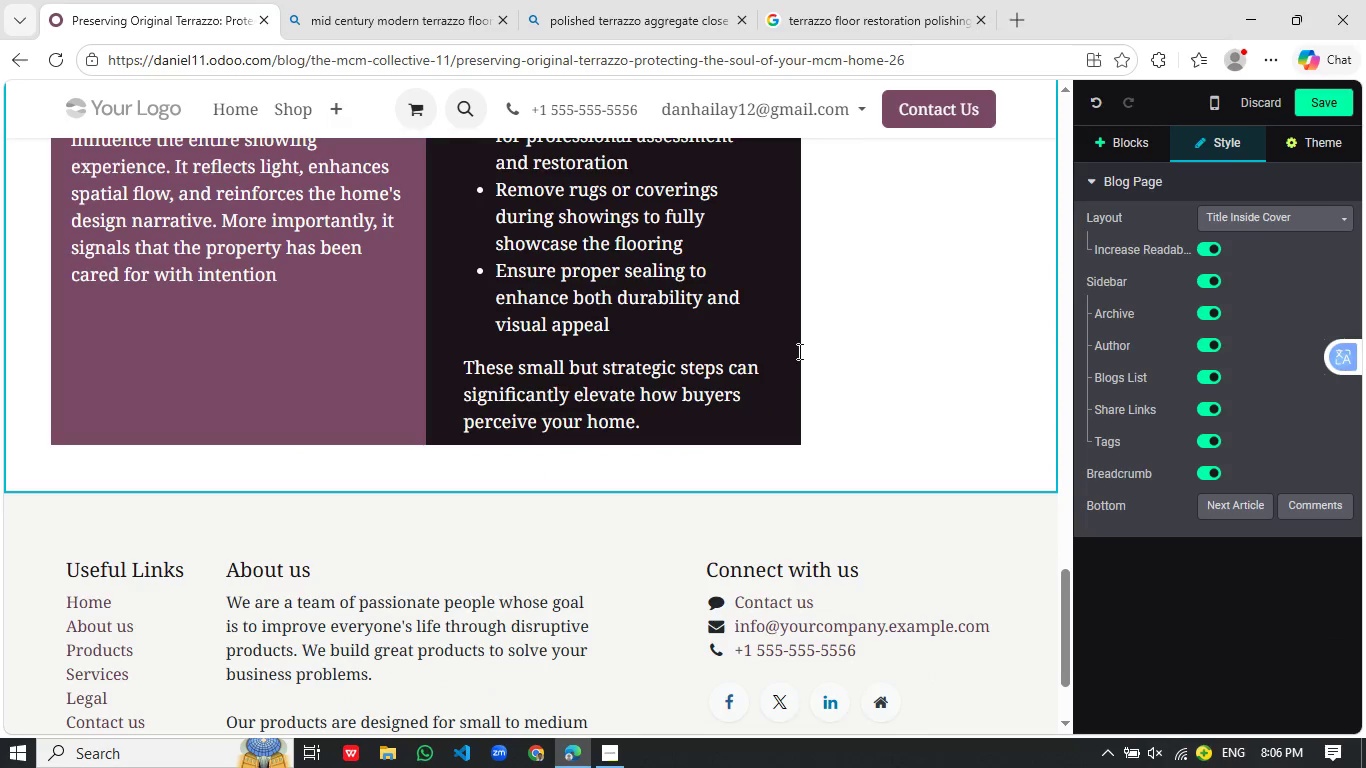 
left_click([382, 281])
 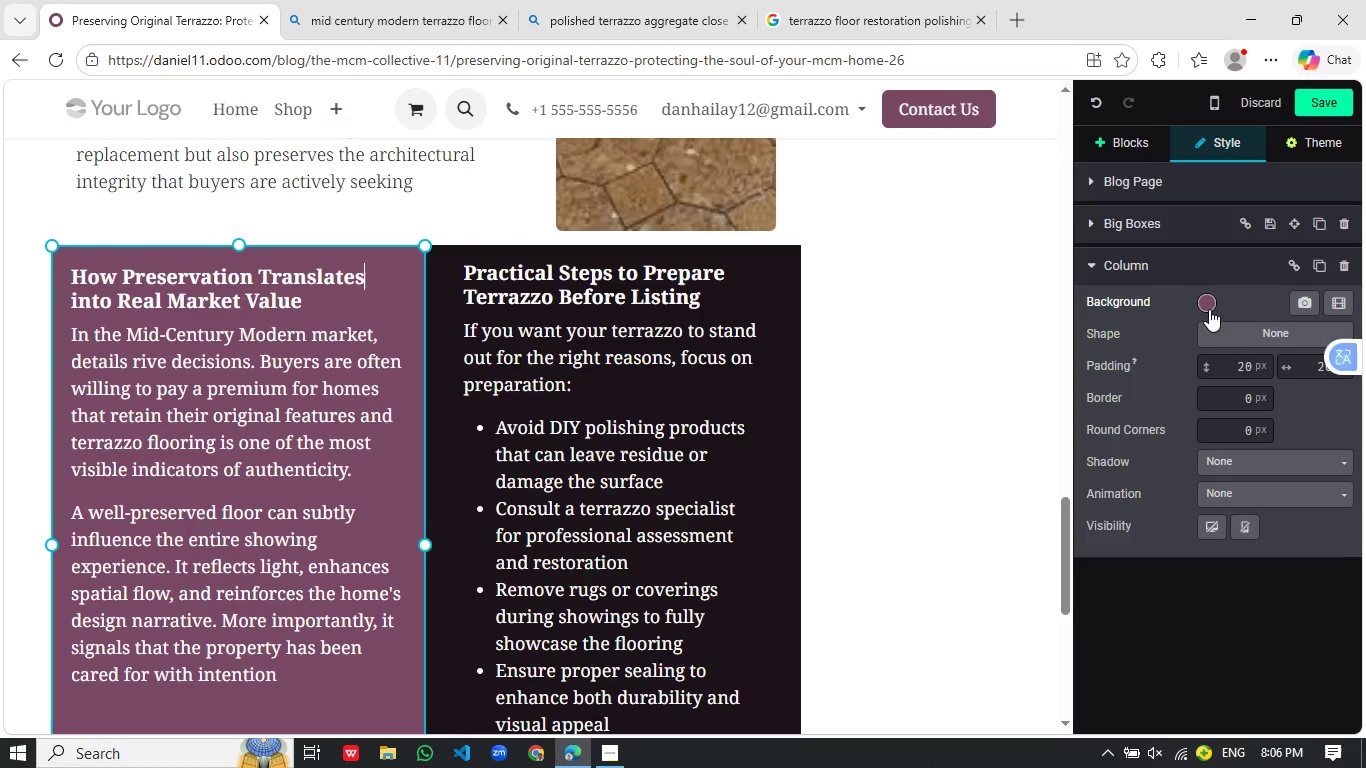 
scroll: coordinate [519, 338], scroll_direction: up, amount: 4.0
 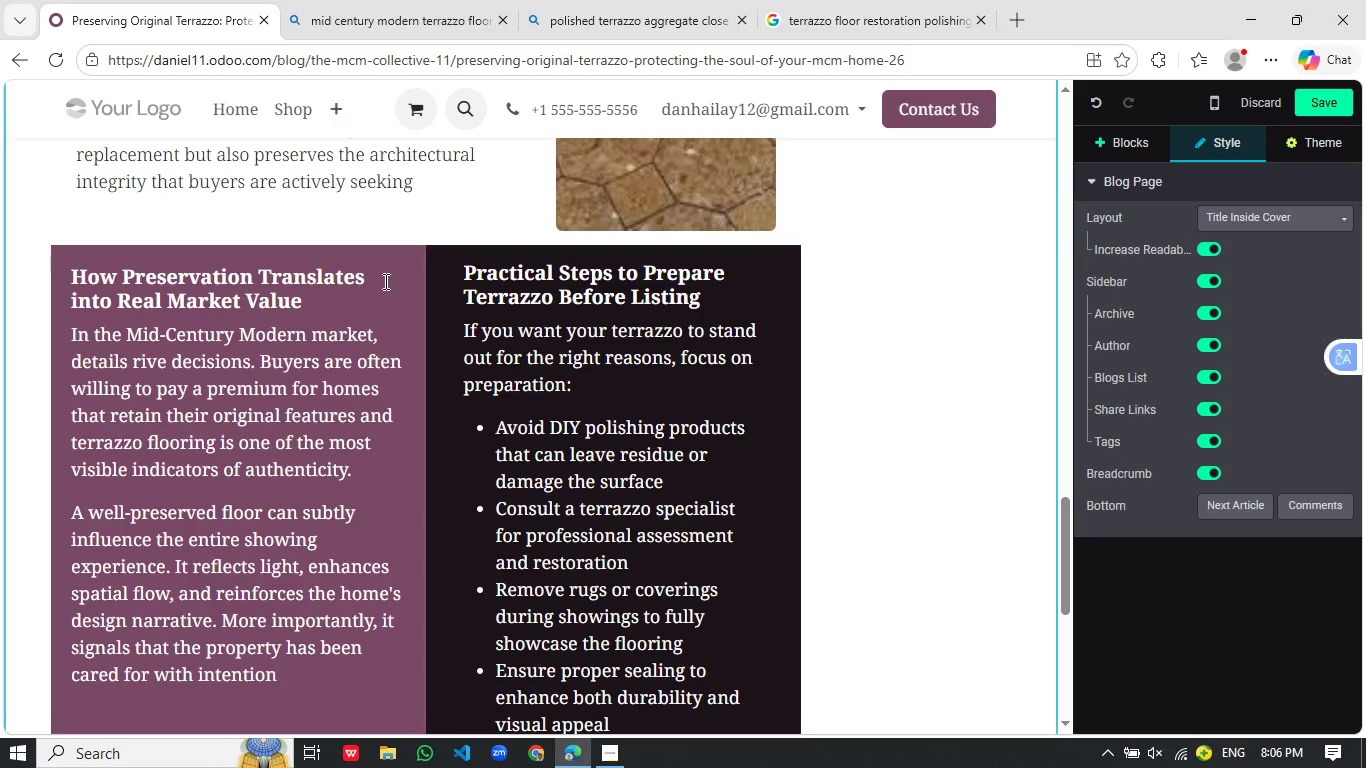 
left_click([1211, 307])
 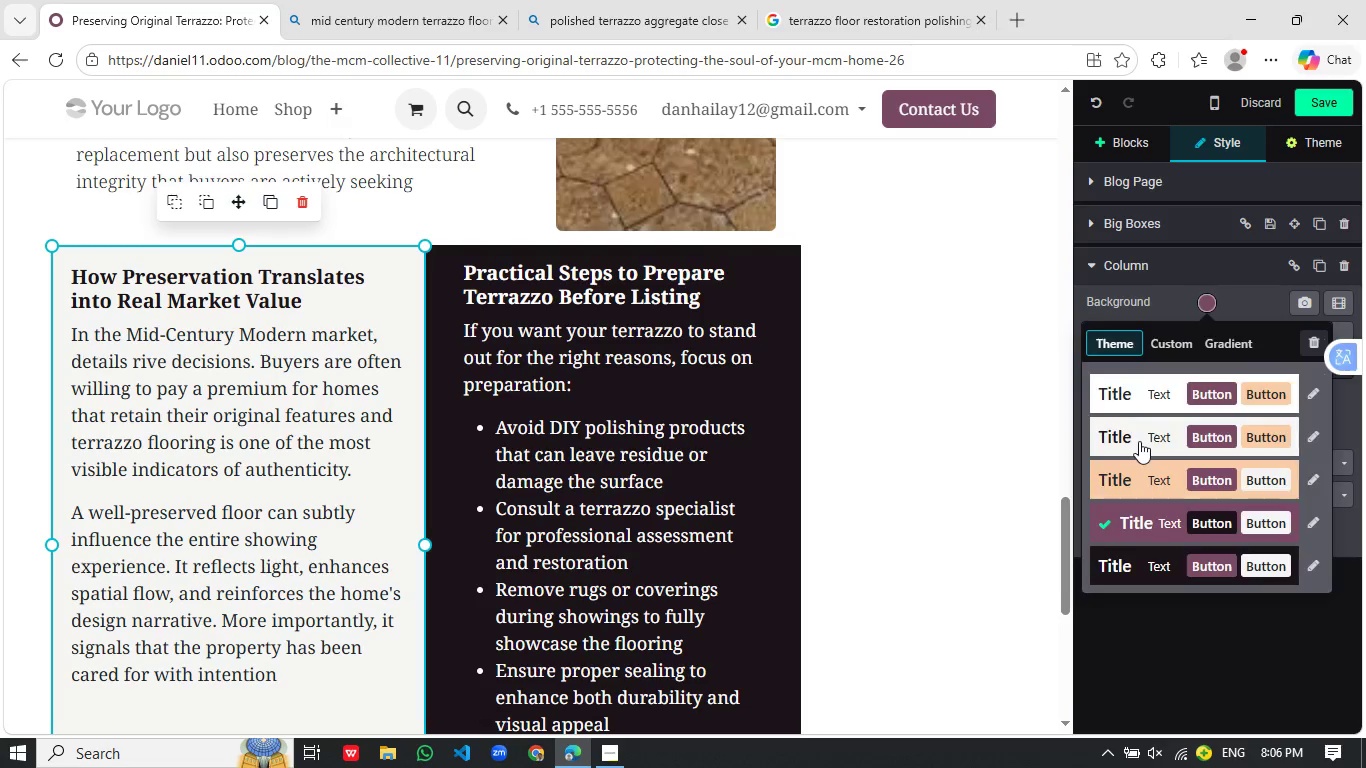 
left_click([920, 408])
 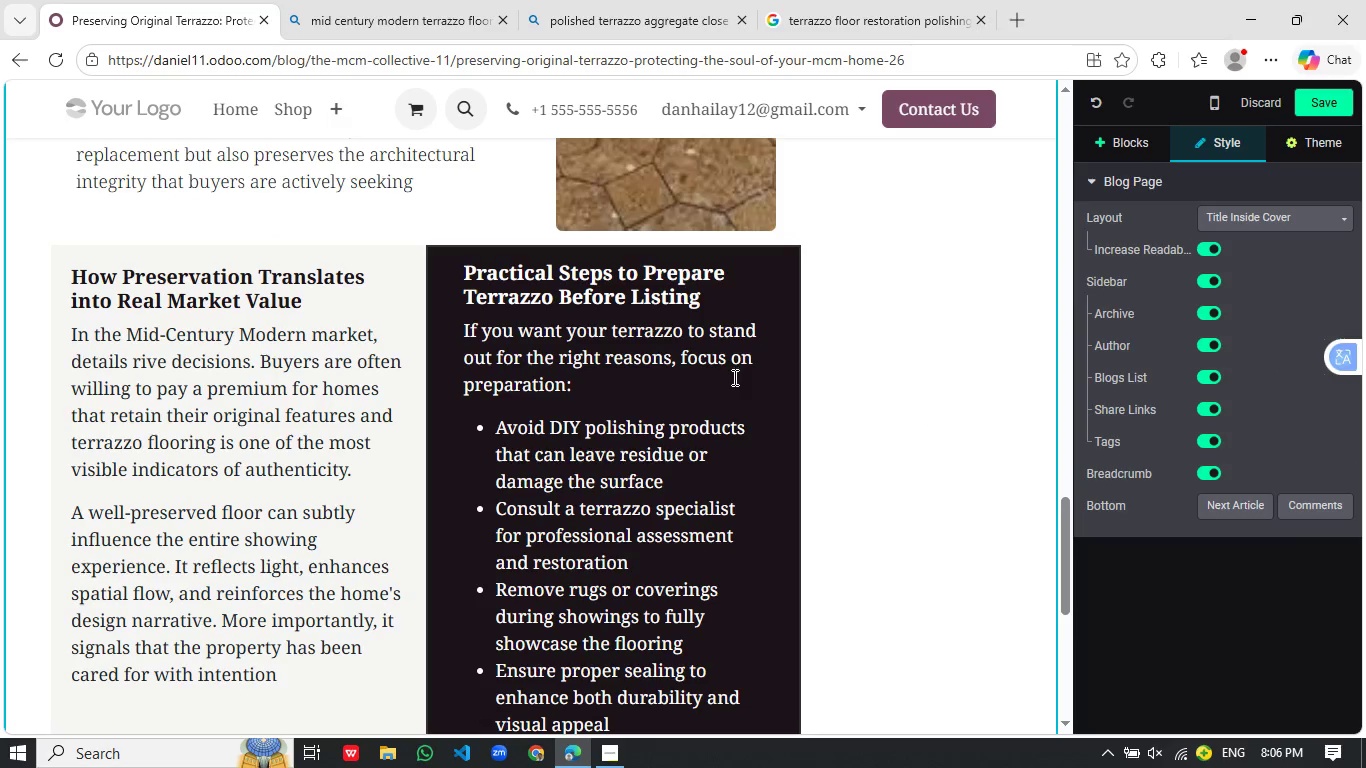 
left_click([733, 379])
 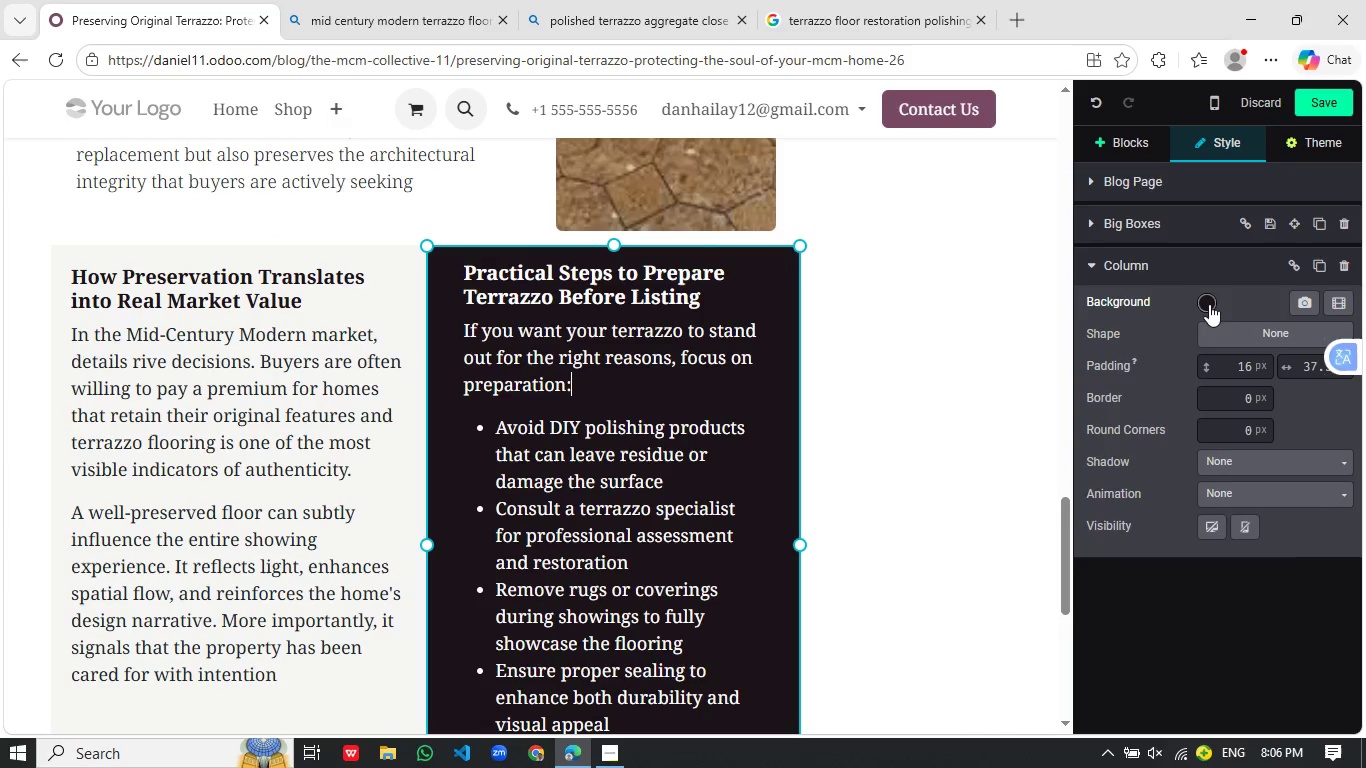 
left_click([1211, 301])
 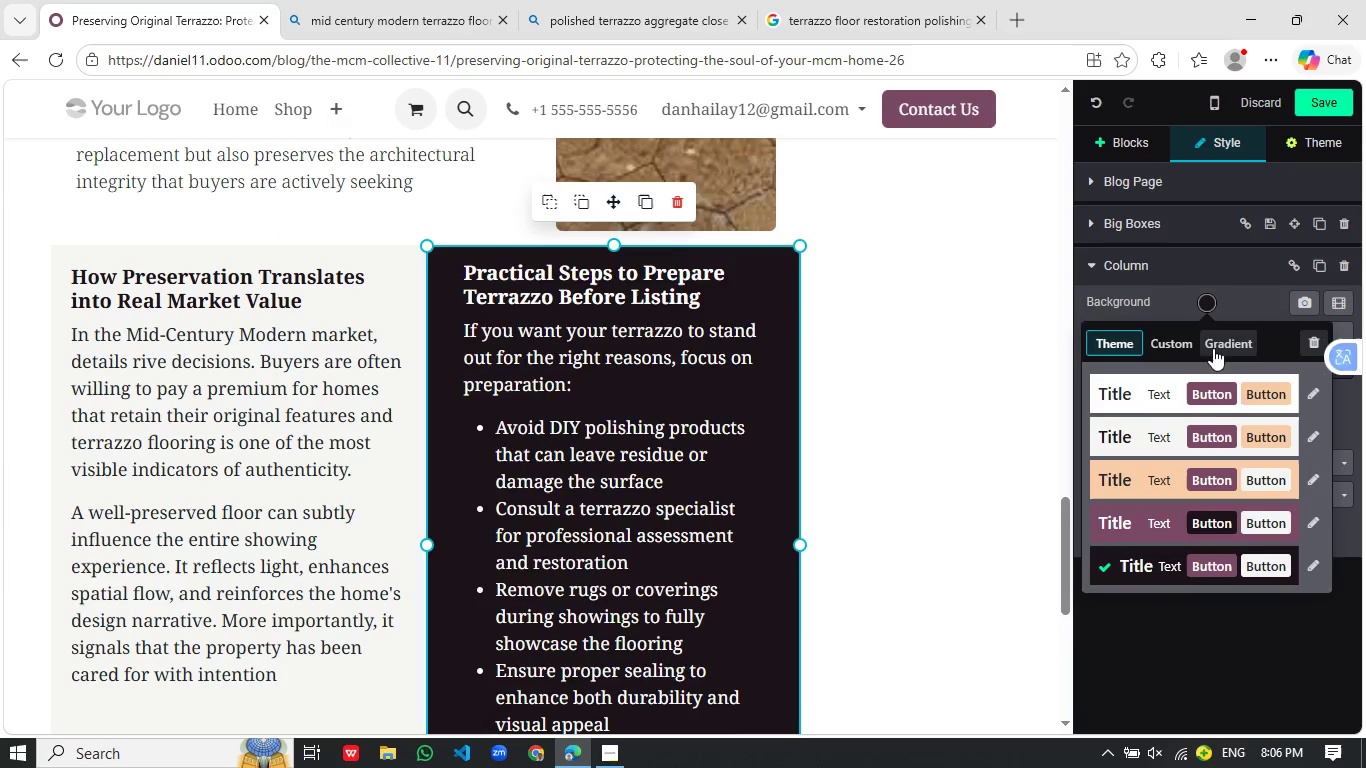 
mouse_move([1192, 435])
 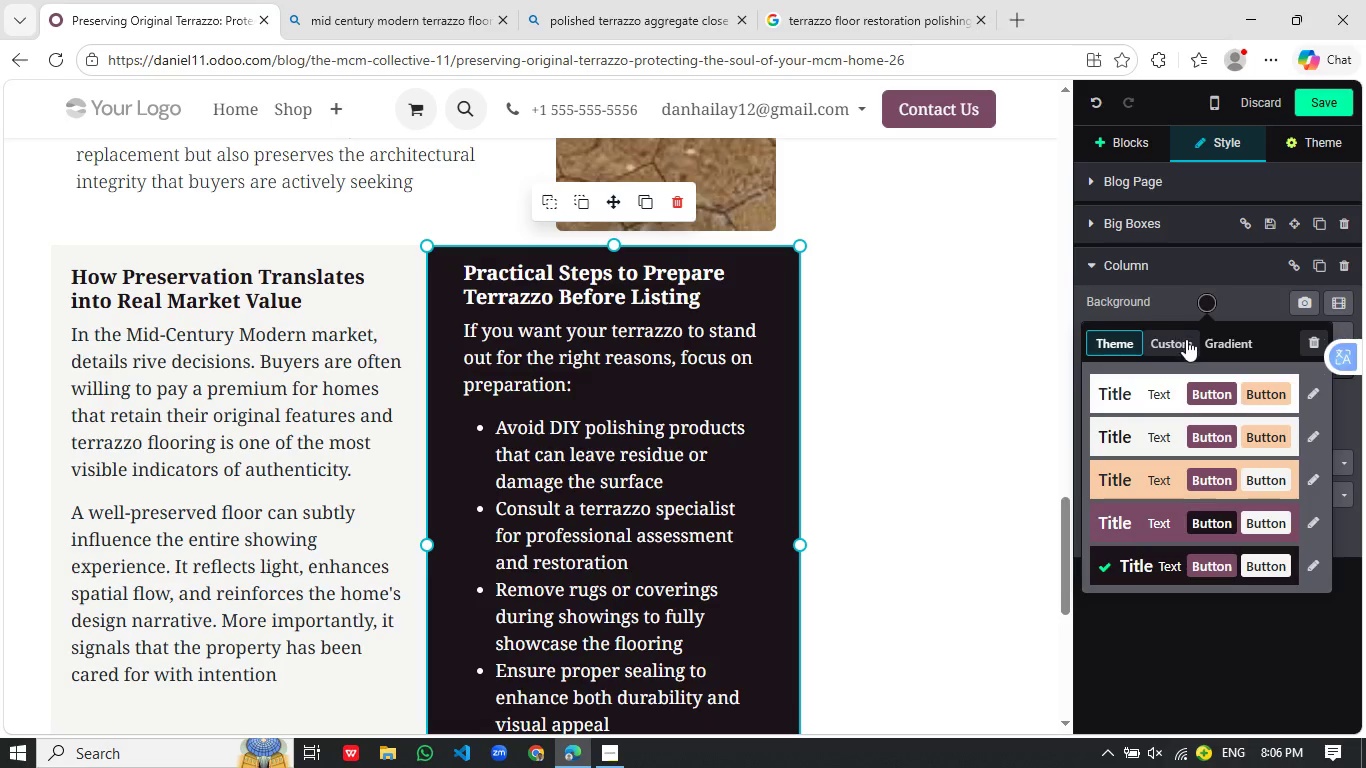 
mouse_move([1196, 341])
 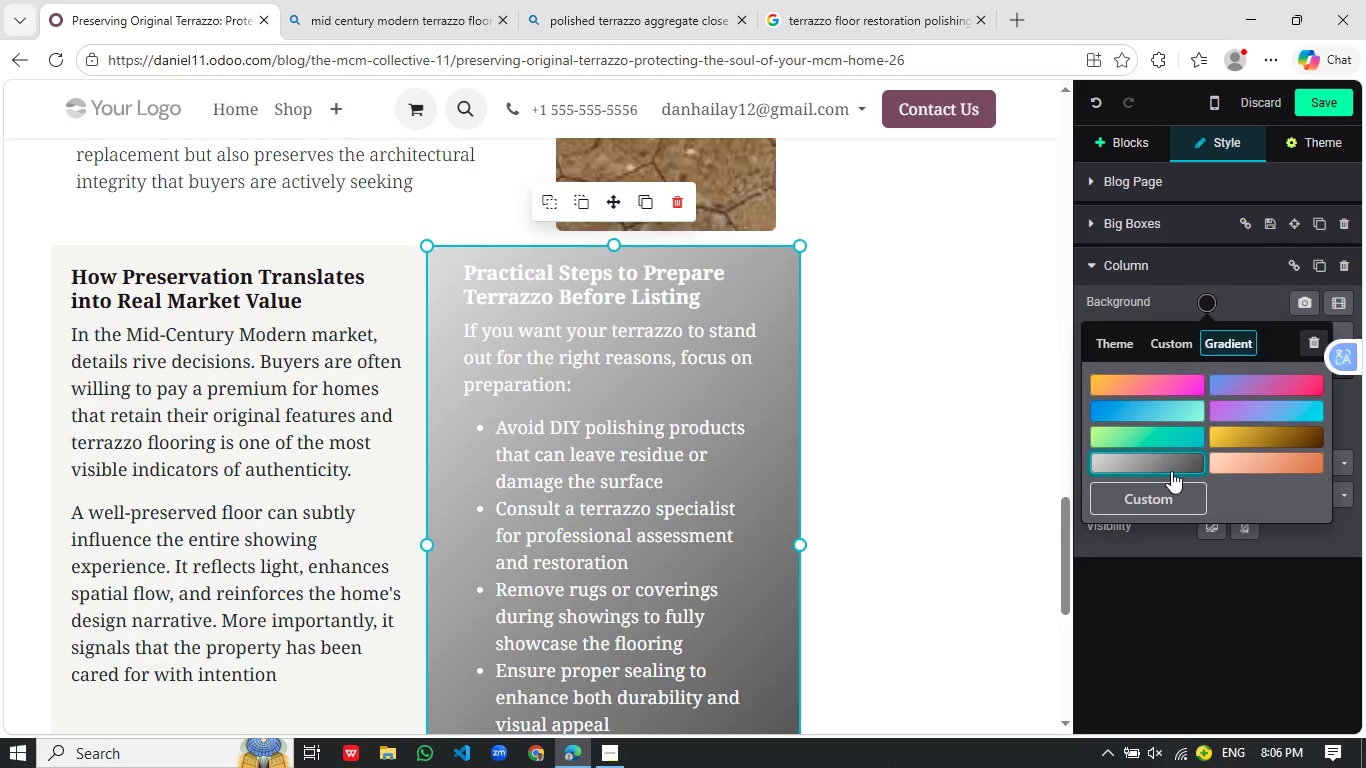 
left_click([1133, 341])
 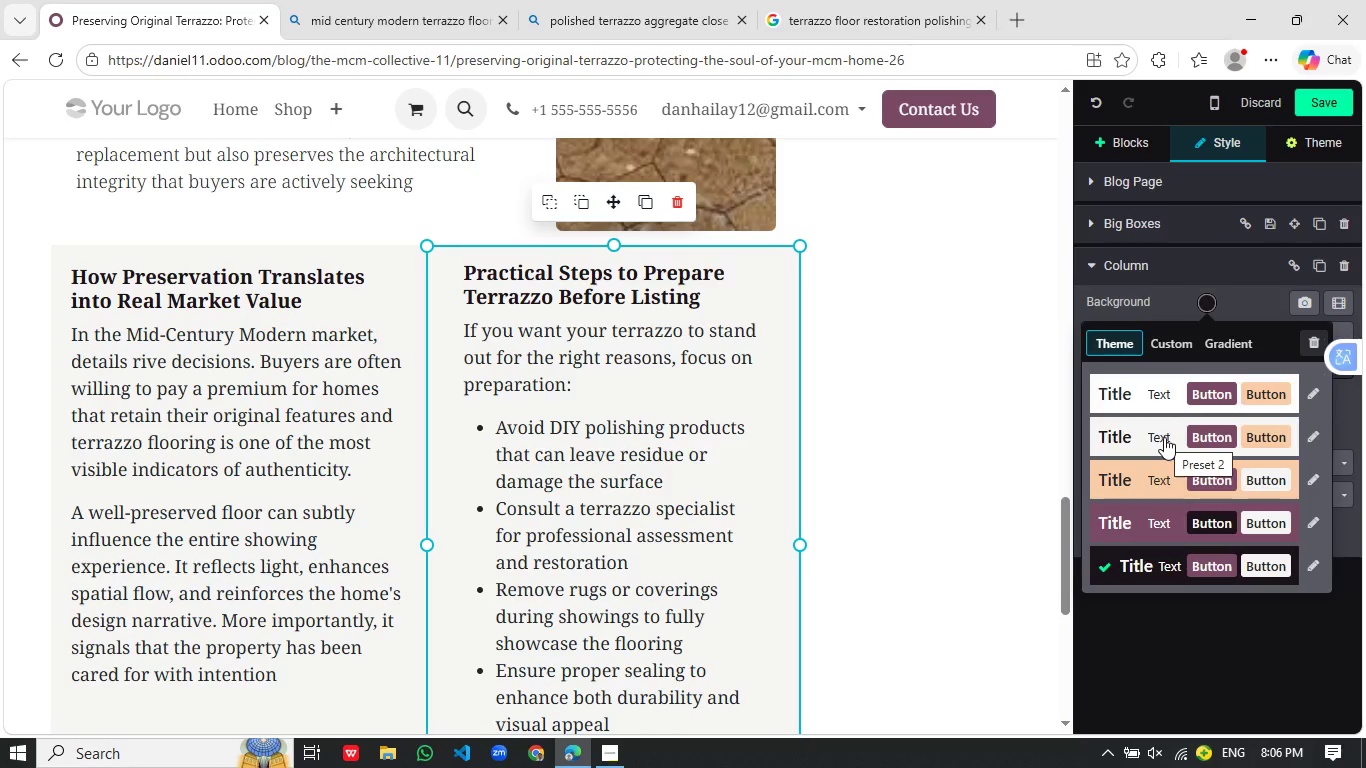 
left_click([1164, 437])
 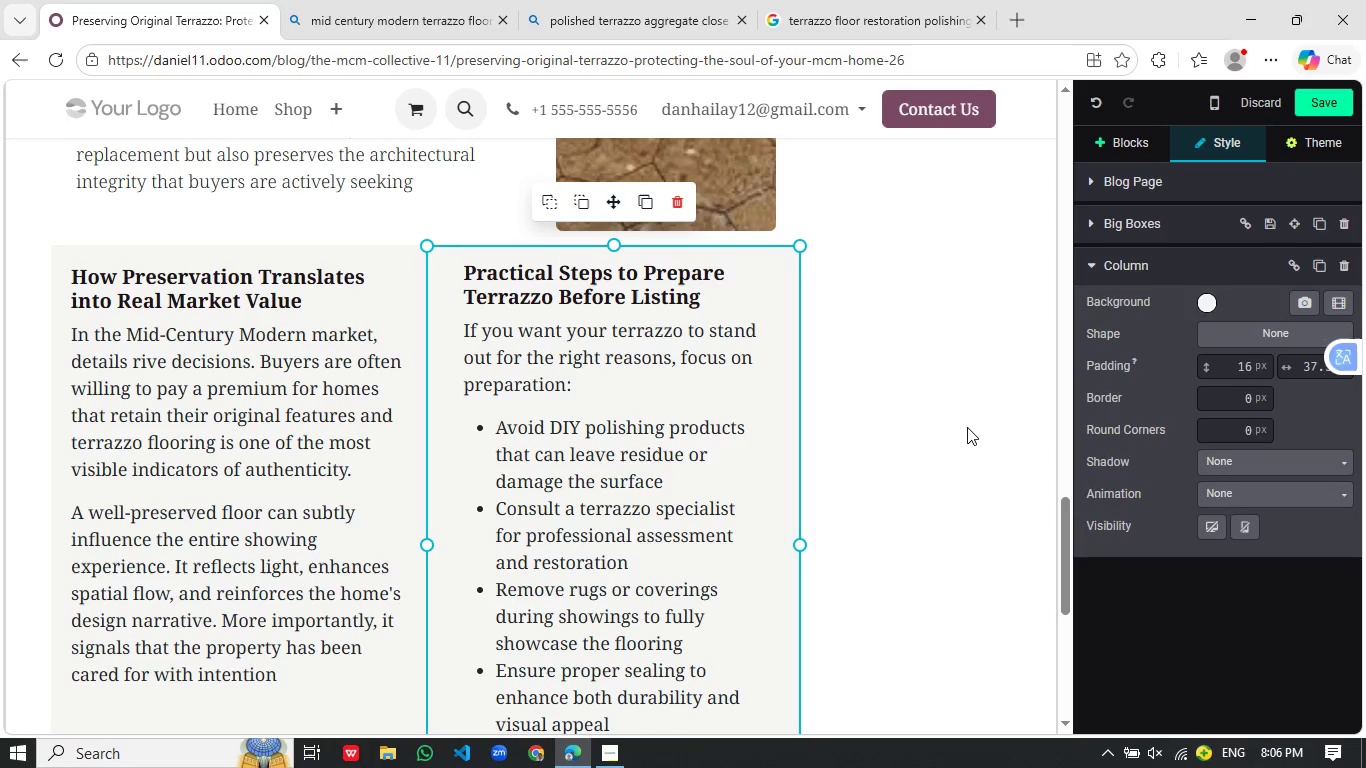 
left_click([967, 427])
 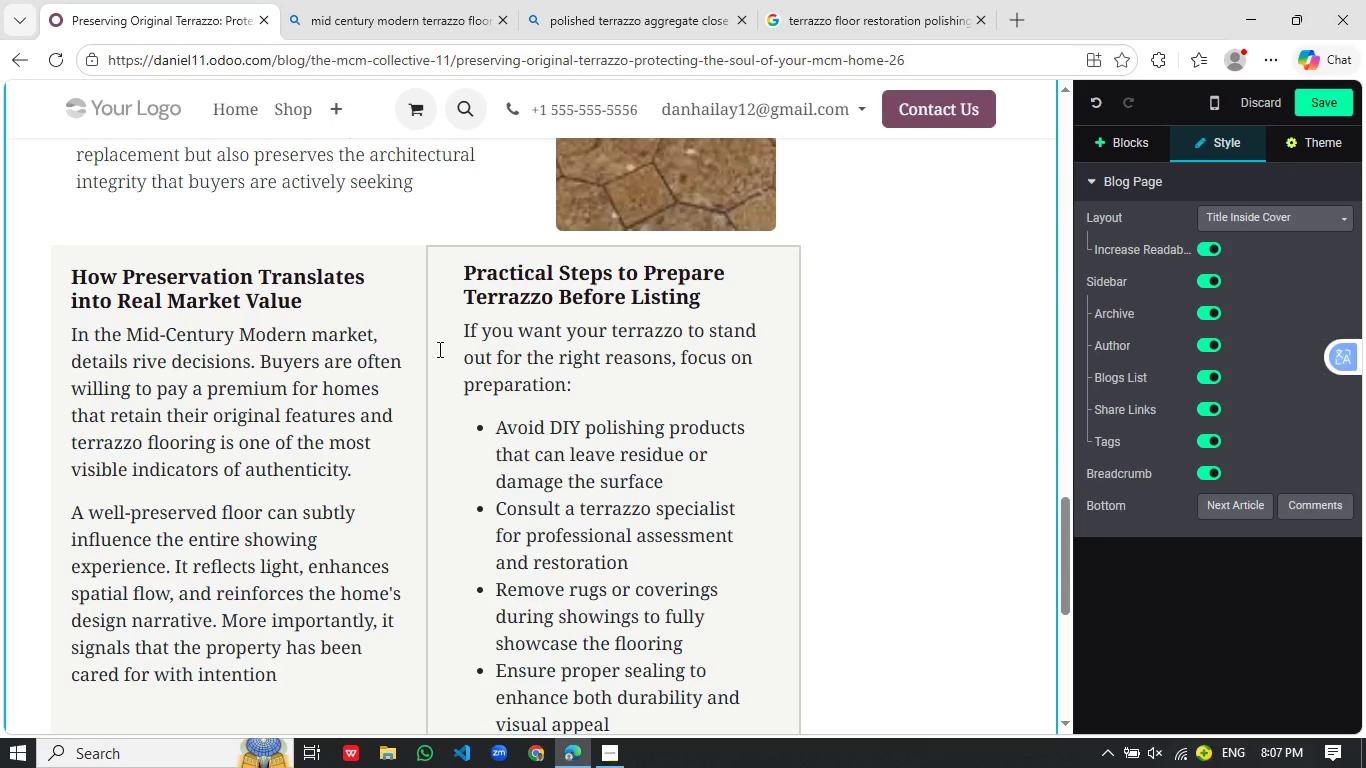 
left_click([438, 349])
 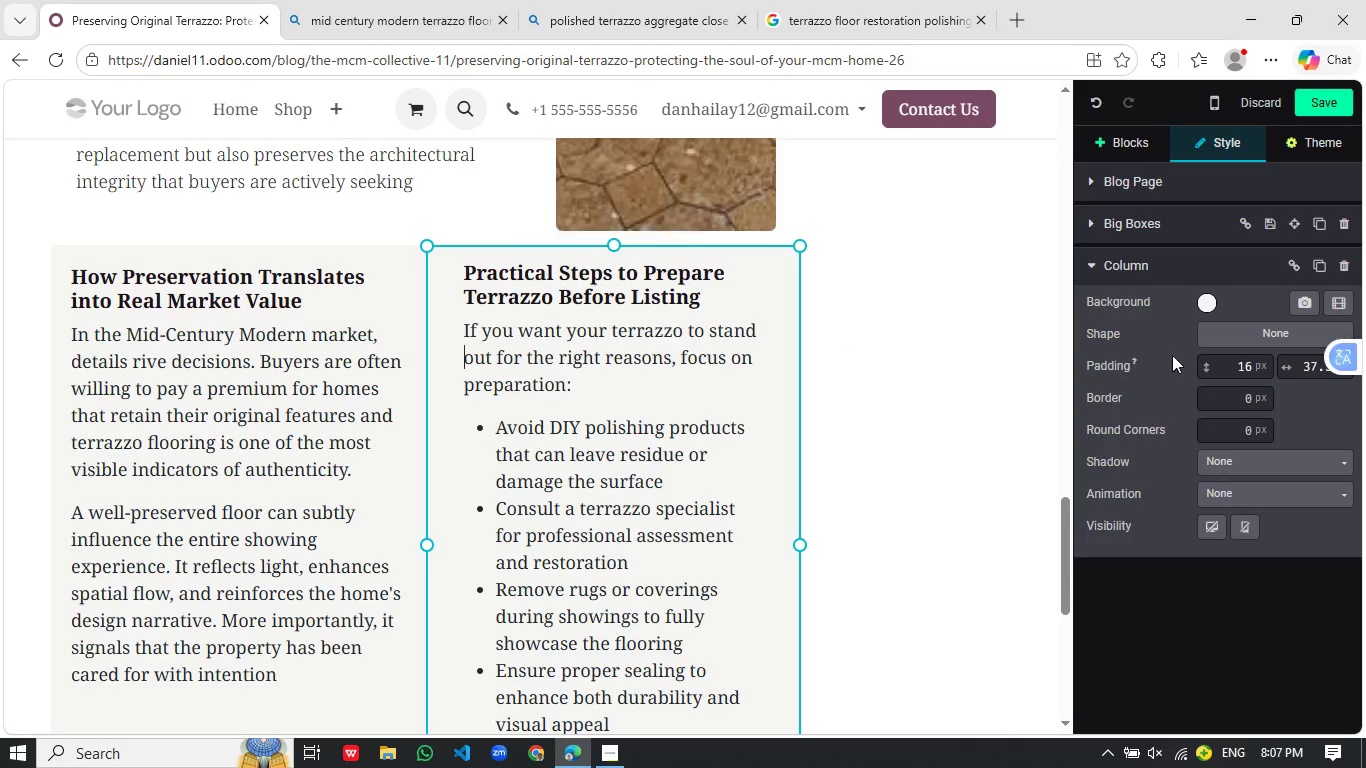 
mouse_move([1236, 415])
 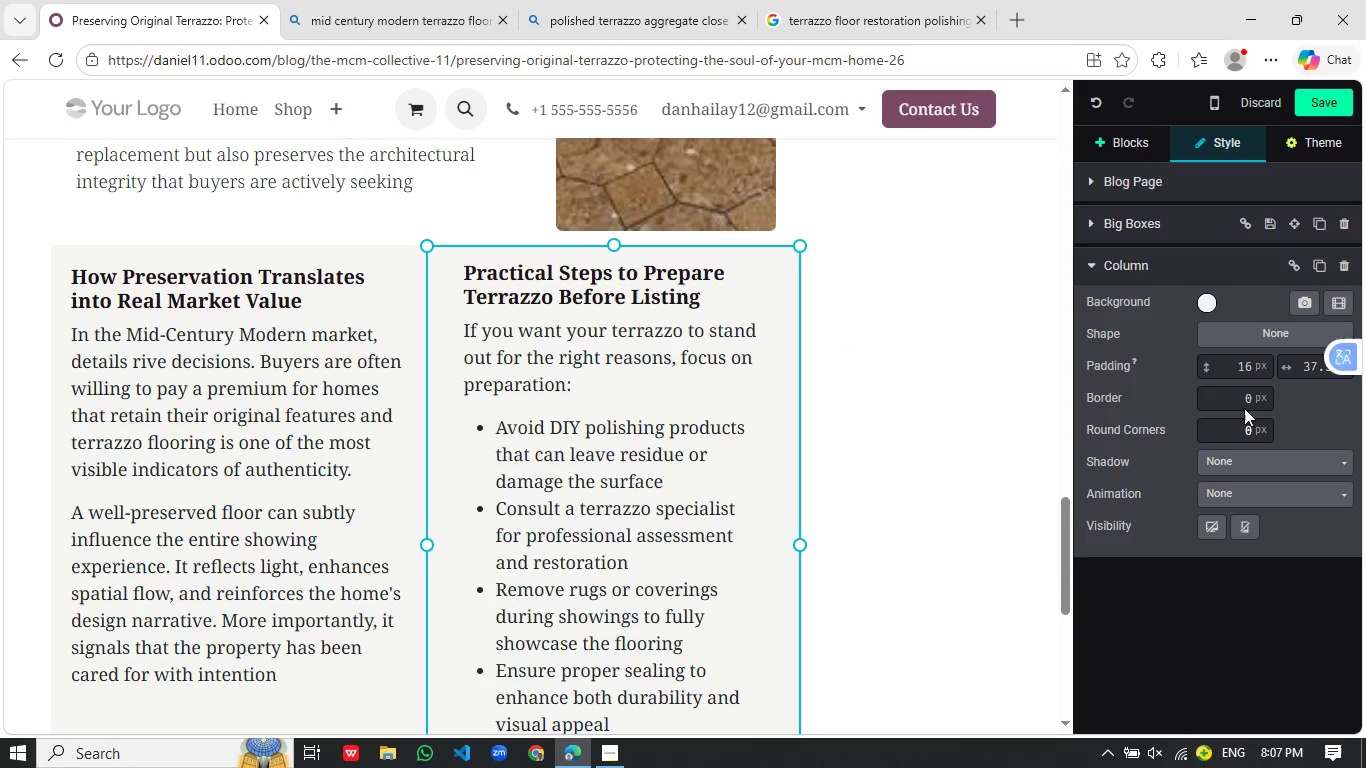 
left_click_drag(start_coordinate=[1244, 401], to_coordinate=[1249, 398])
 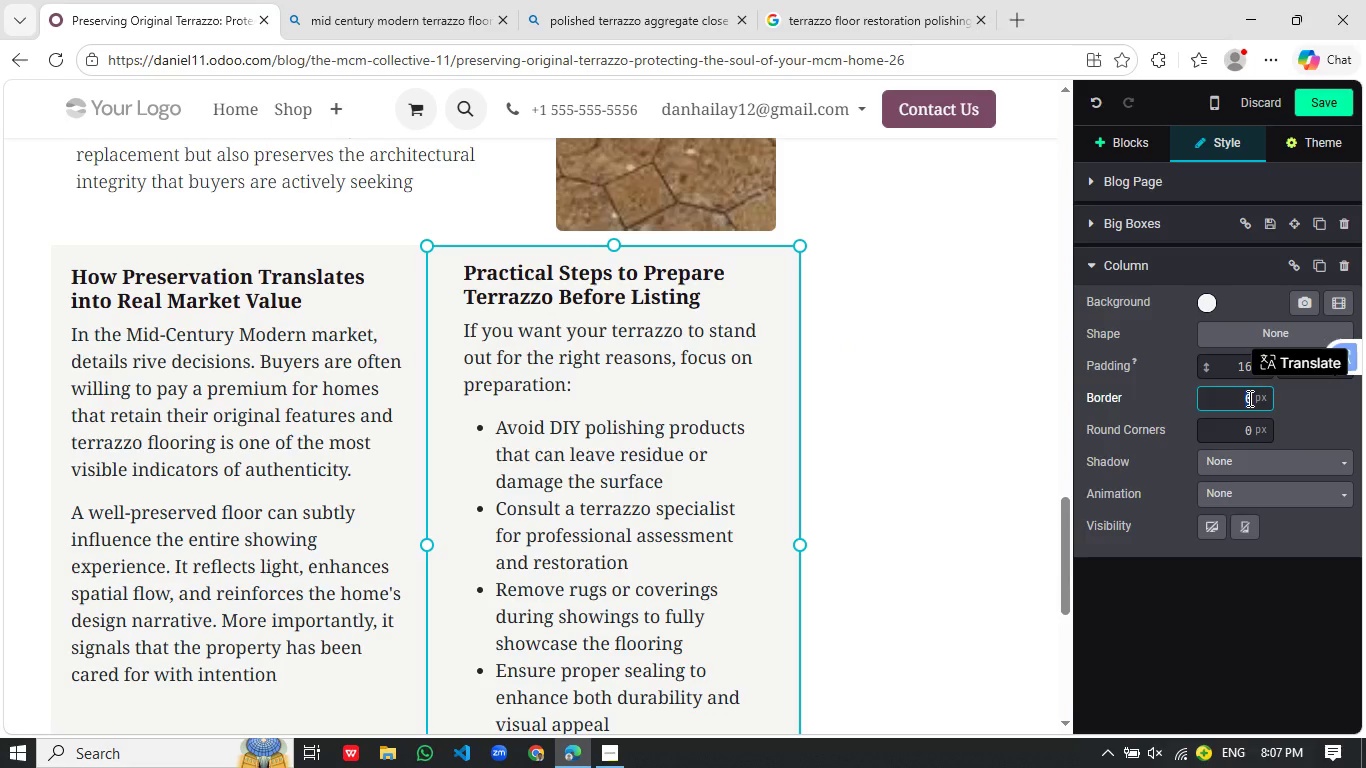 
key(1)
 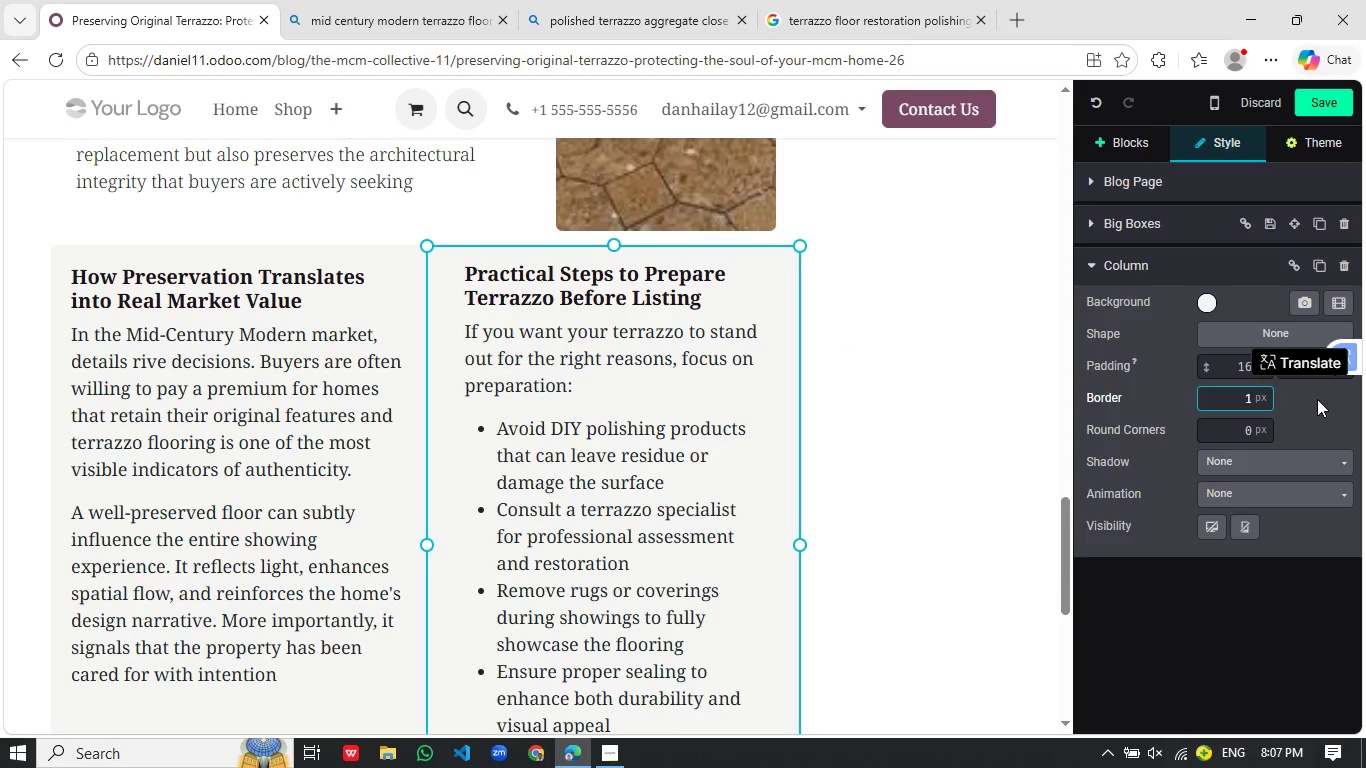 
left_click([1317, 399])
 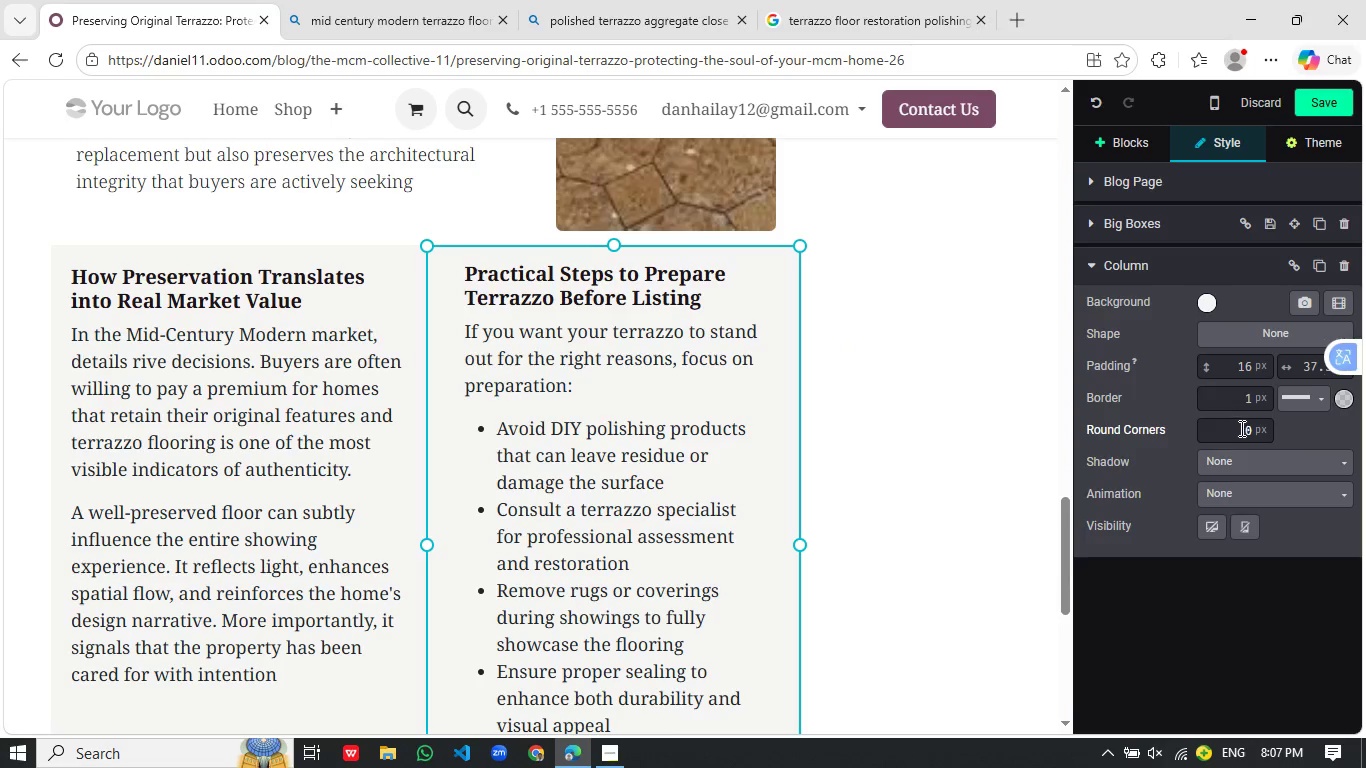 
left_click([1244, 428])
 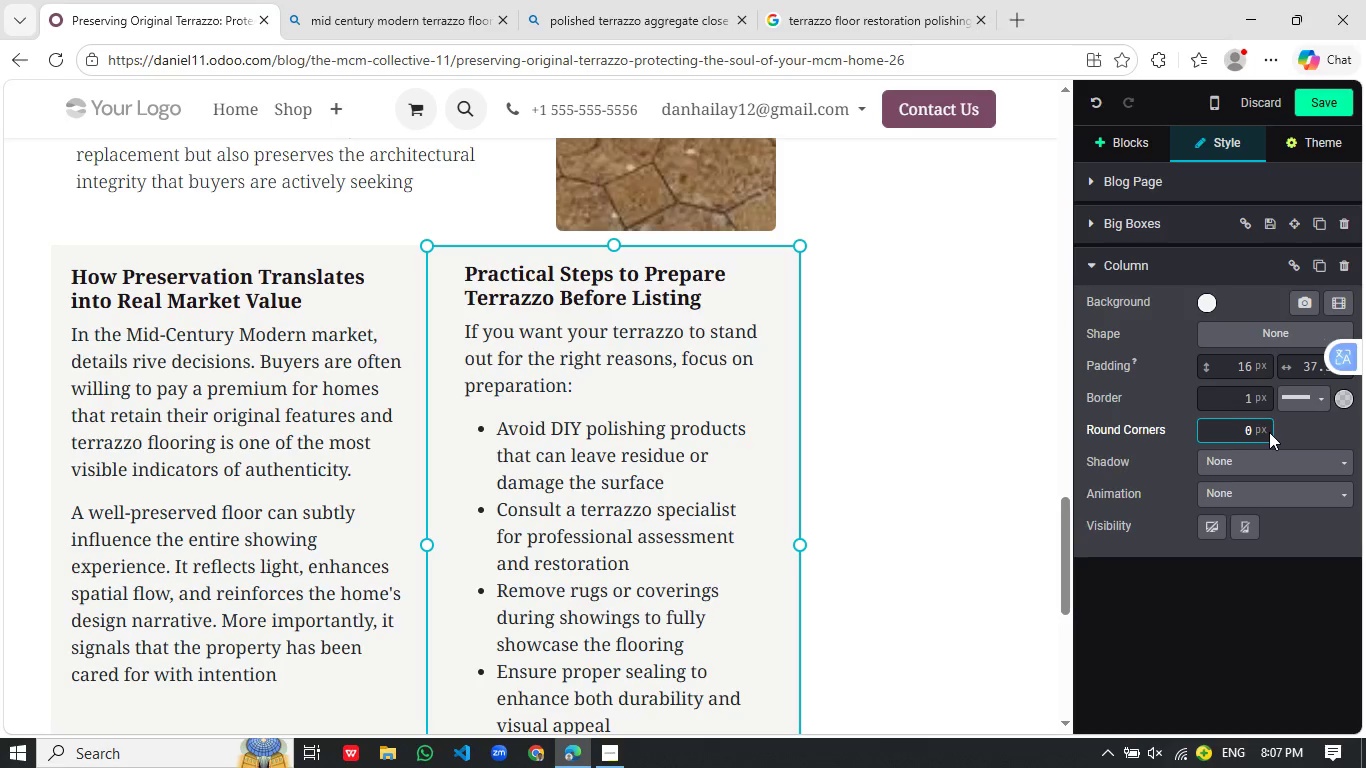 
key(1)
 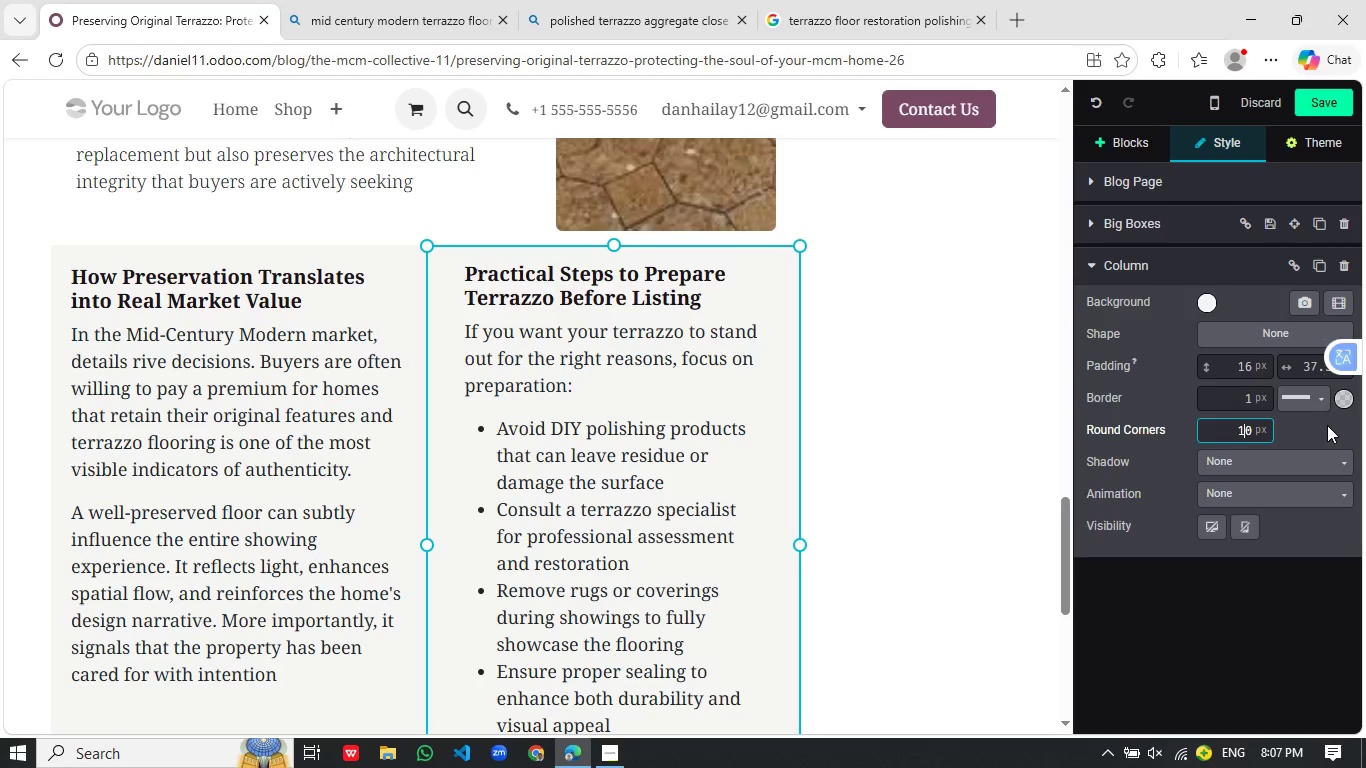 
left_click([1327, 425])
 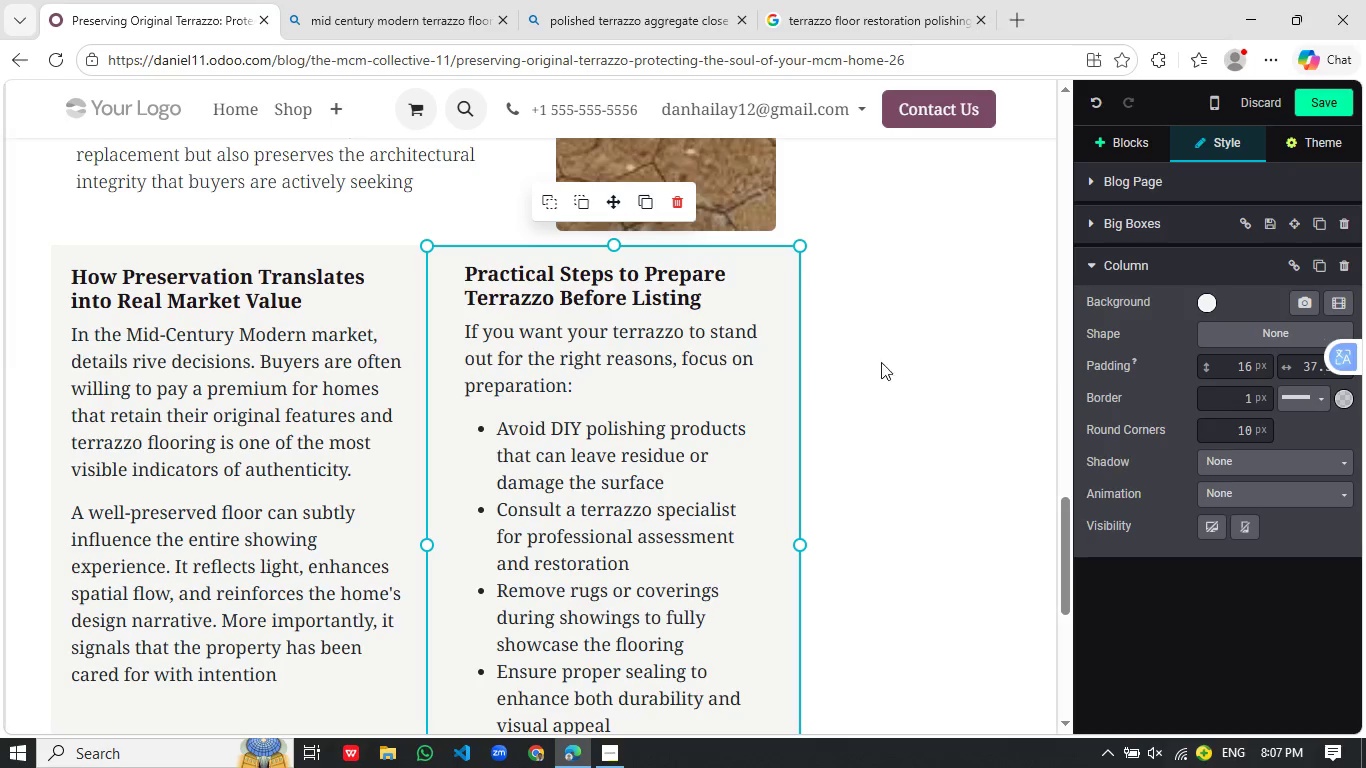 
left_click([896, 359])
 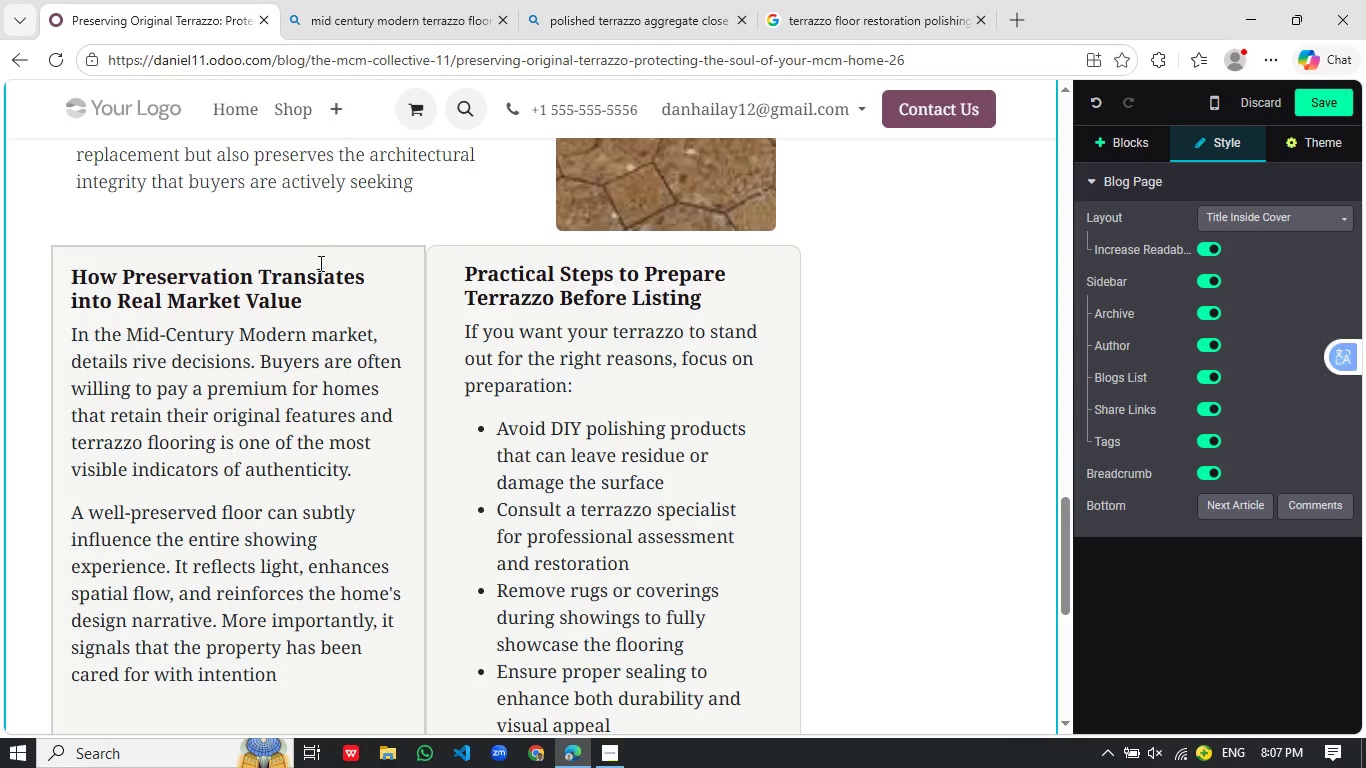 
left_click([332, 254])
 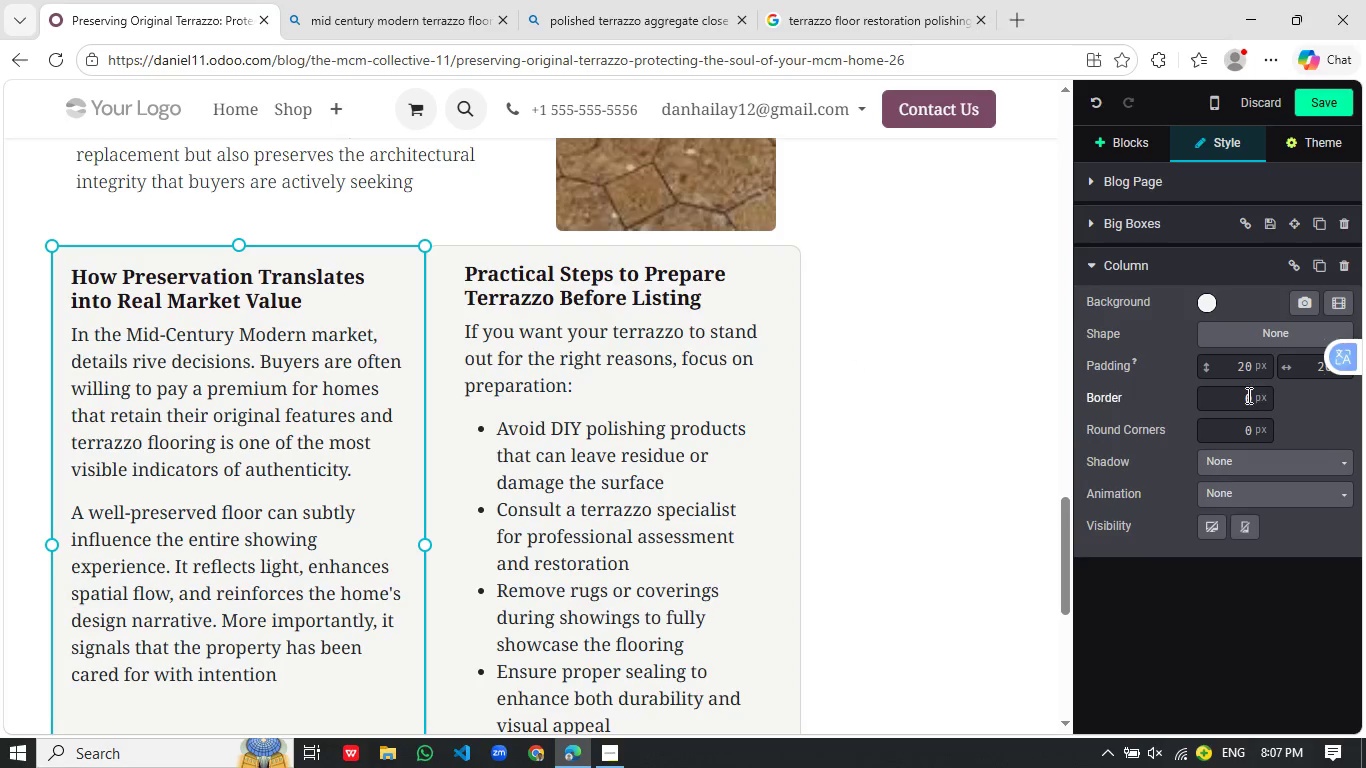 
left_click([1247, 396])
 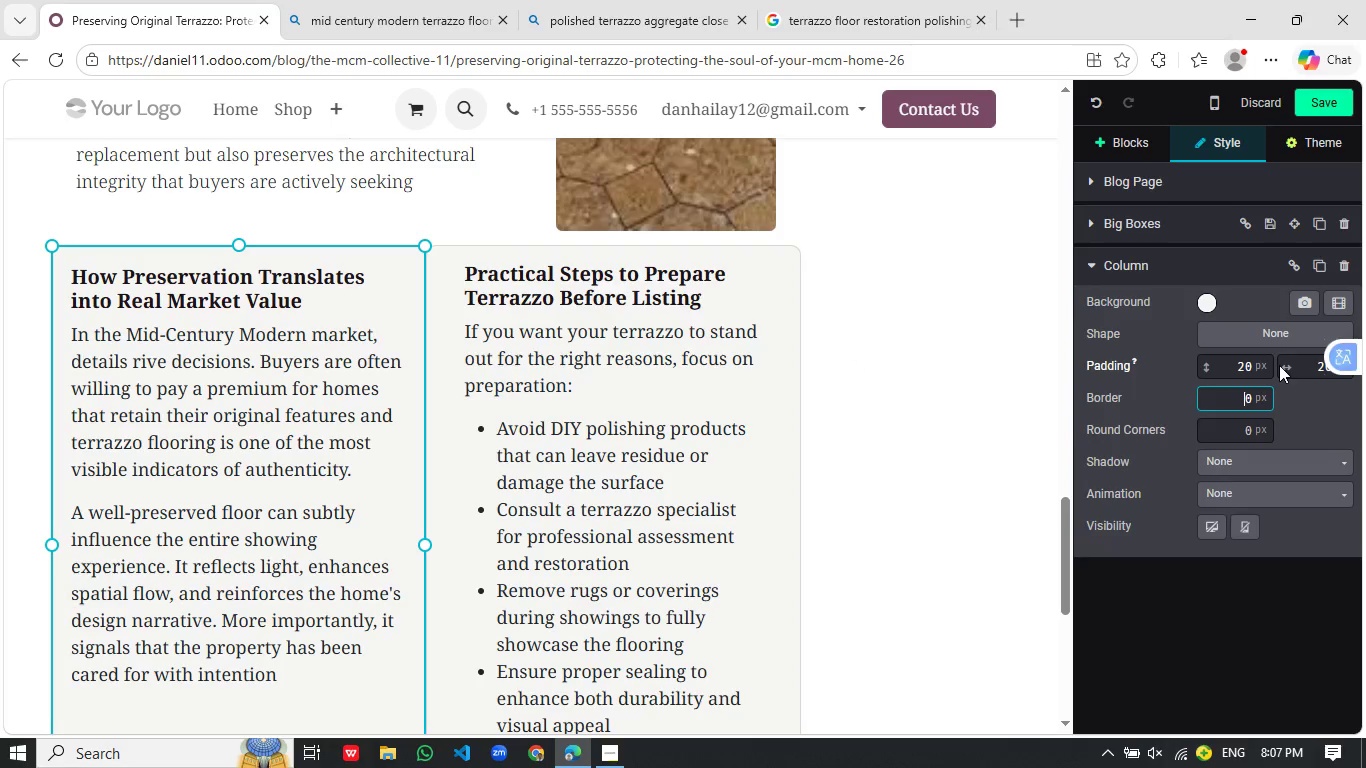 
key(Delete)
 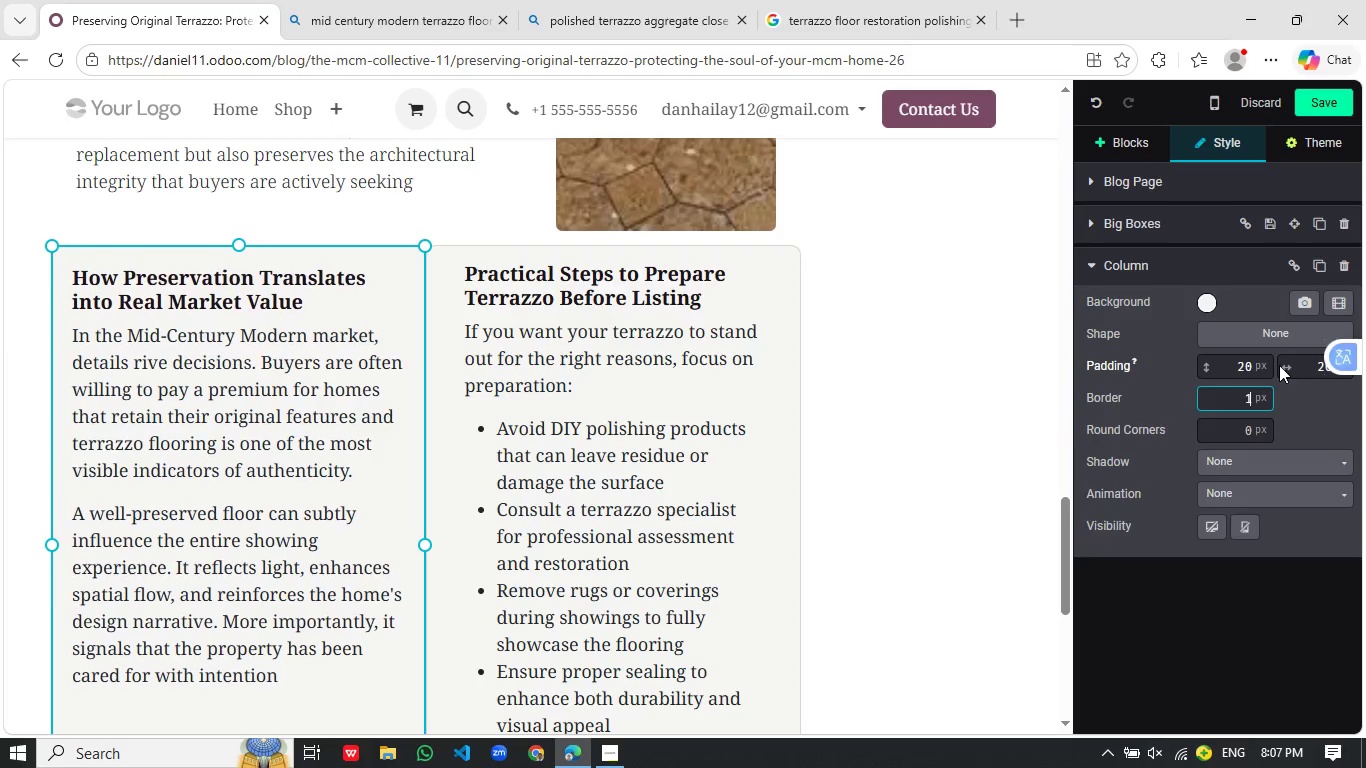 
key(1)
 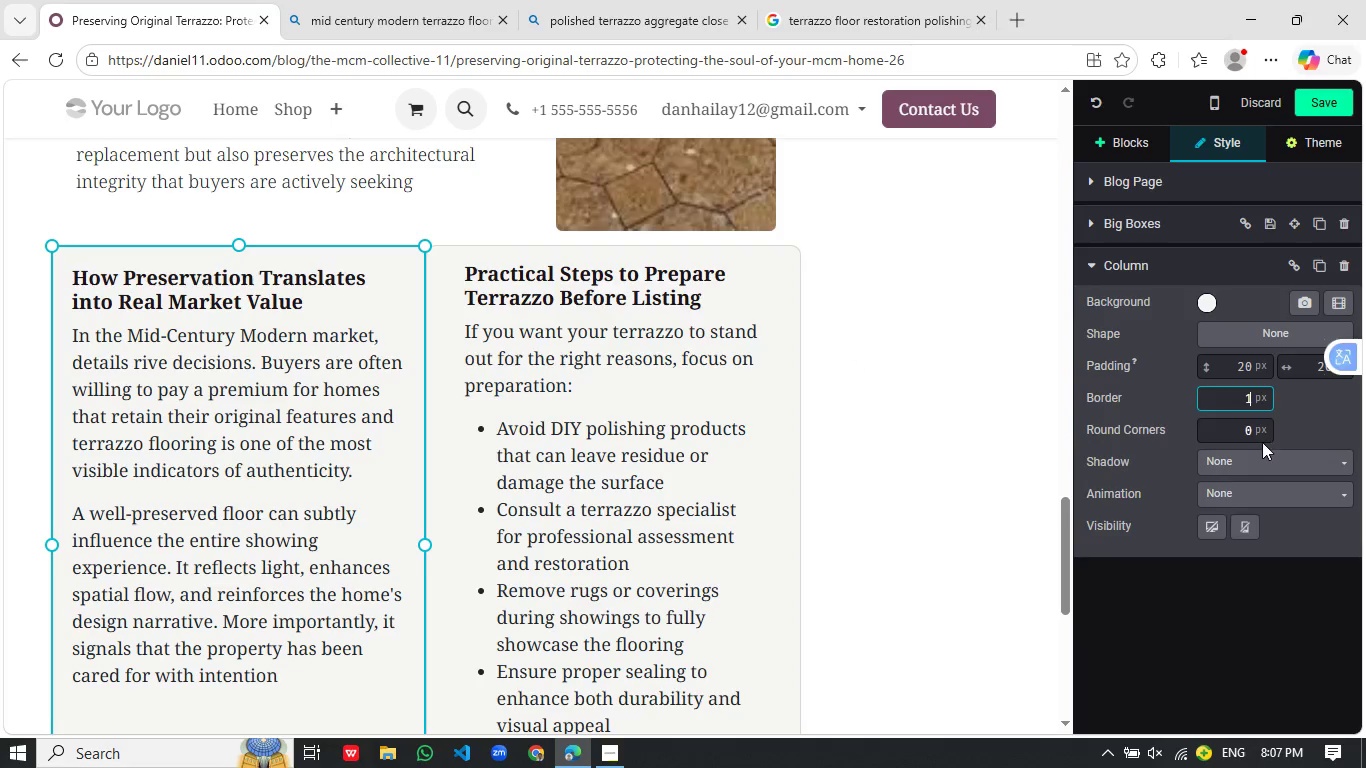 
left_click([1247, 432])
 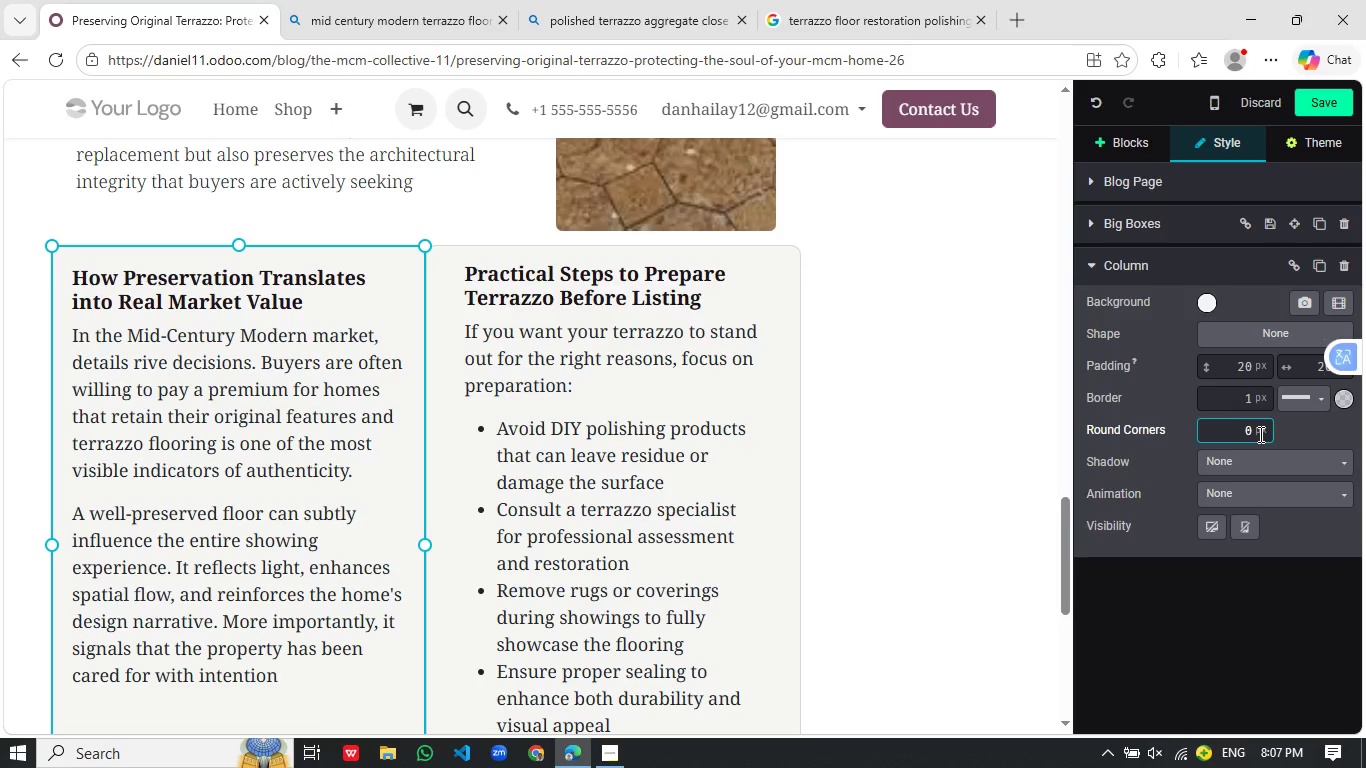 
key(1)
 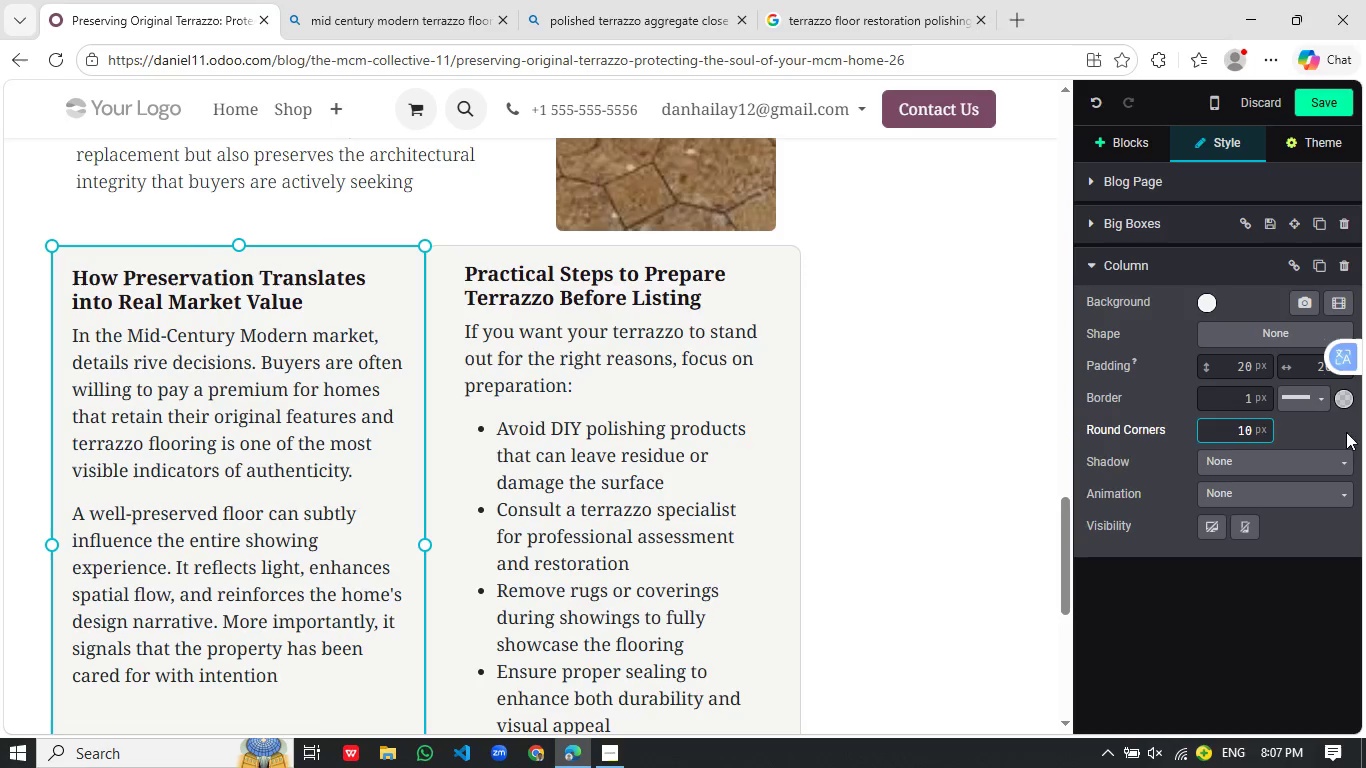 
left_click([1337, 431])
 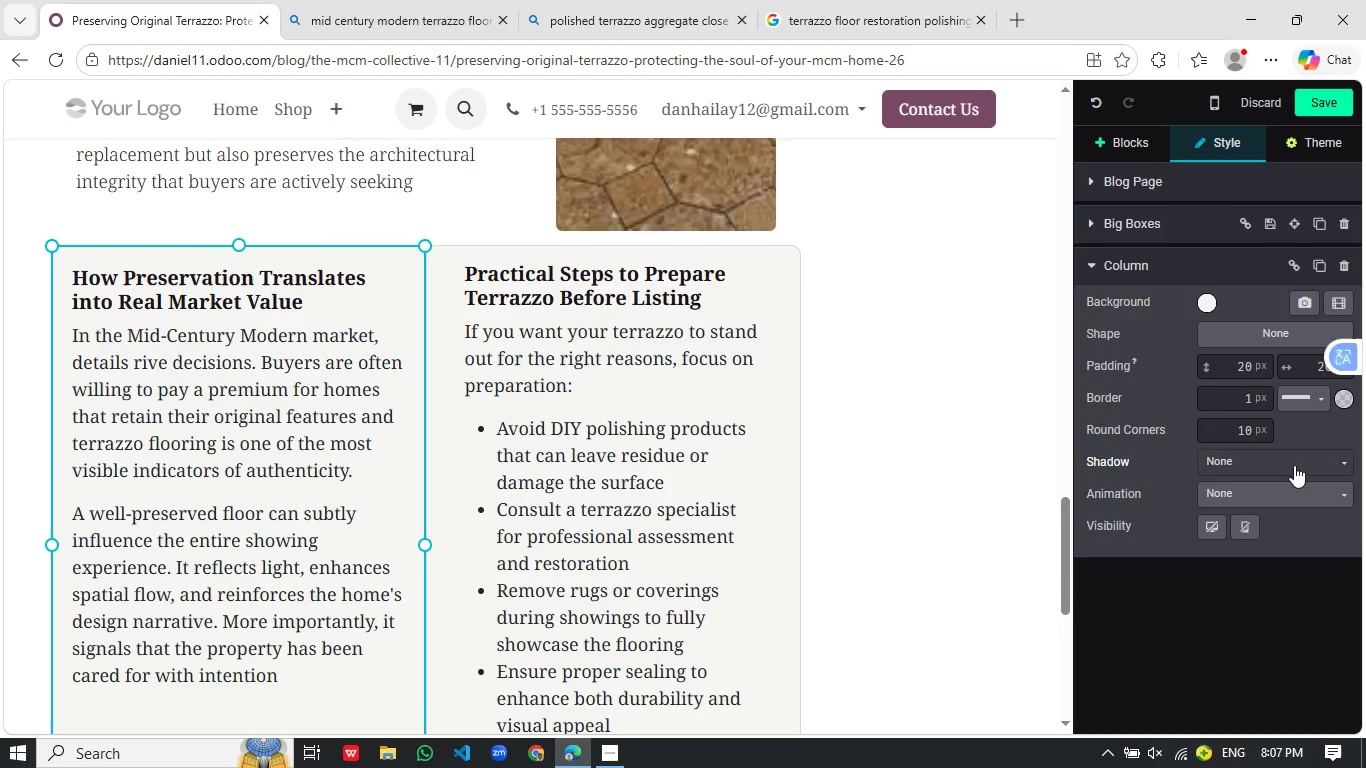 
left_click([1294, 465])
 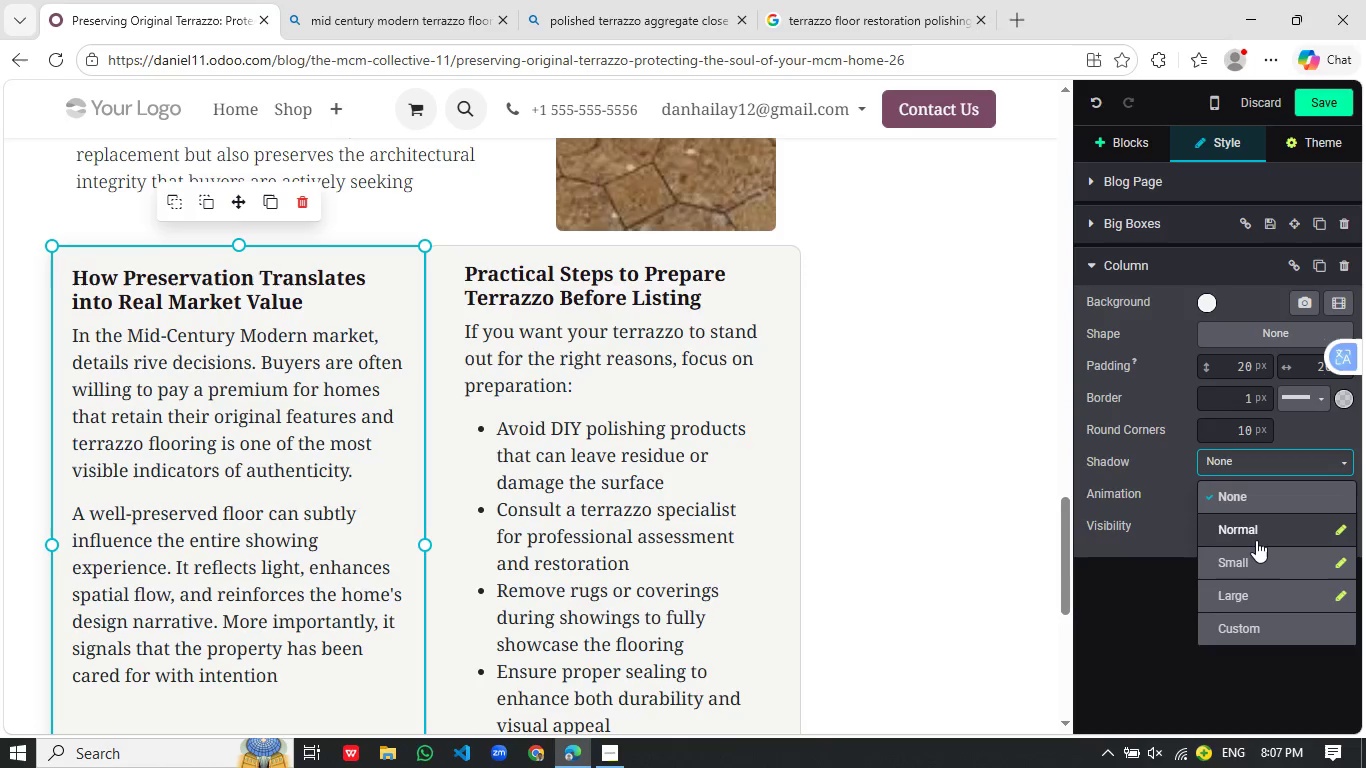 
left_click([1256, 539])
 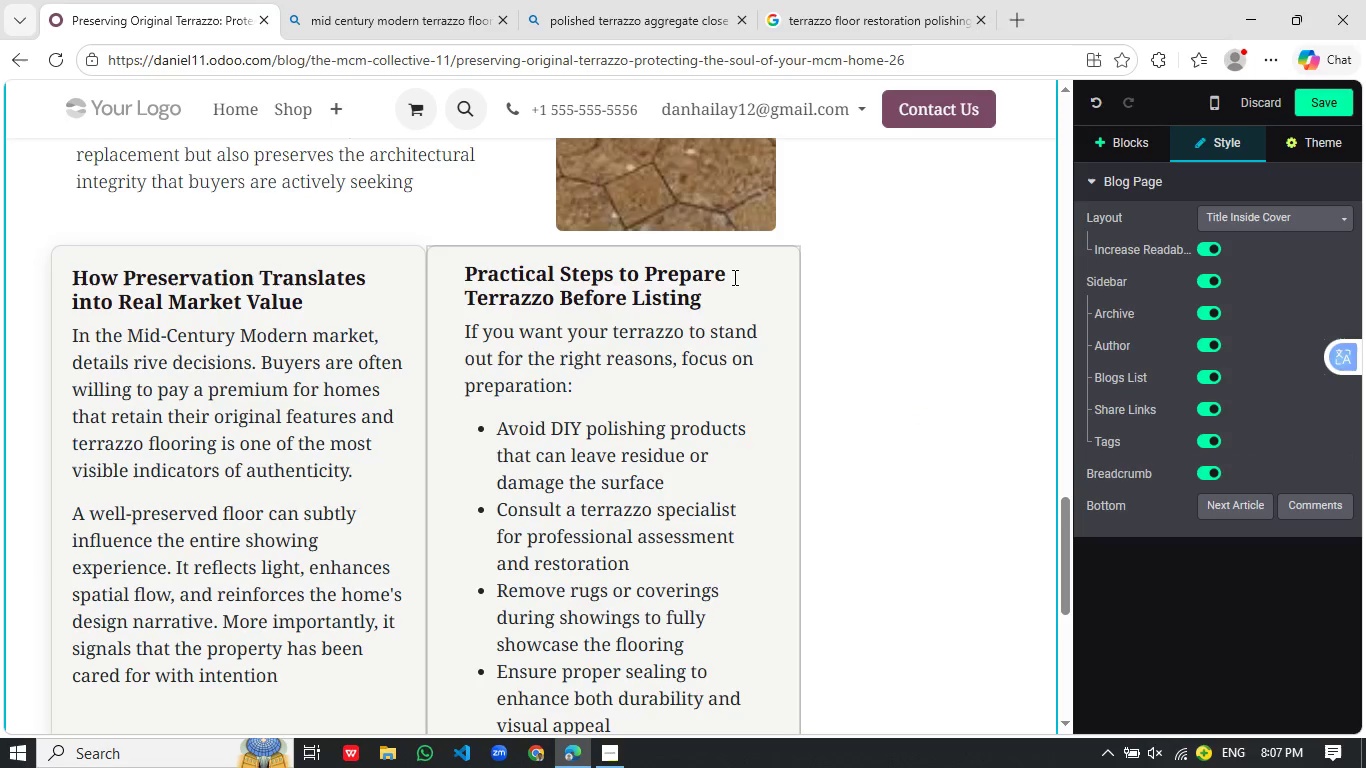 
left_click([751, 253])
 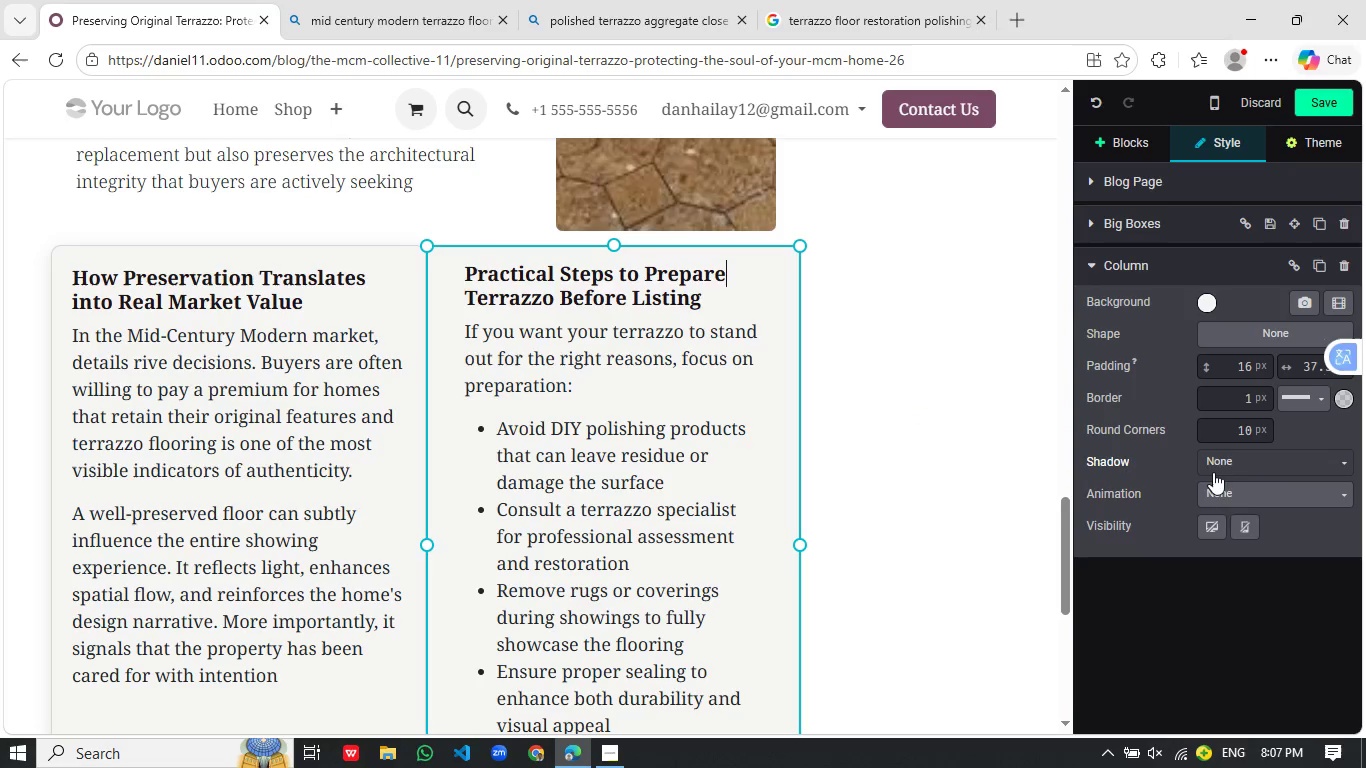 
left_click([1247, 463])
 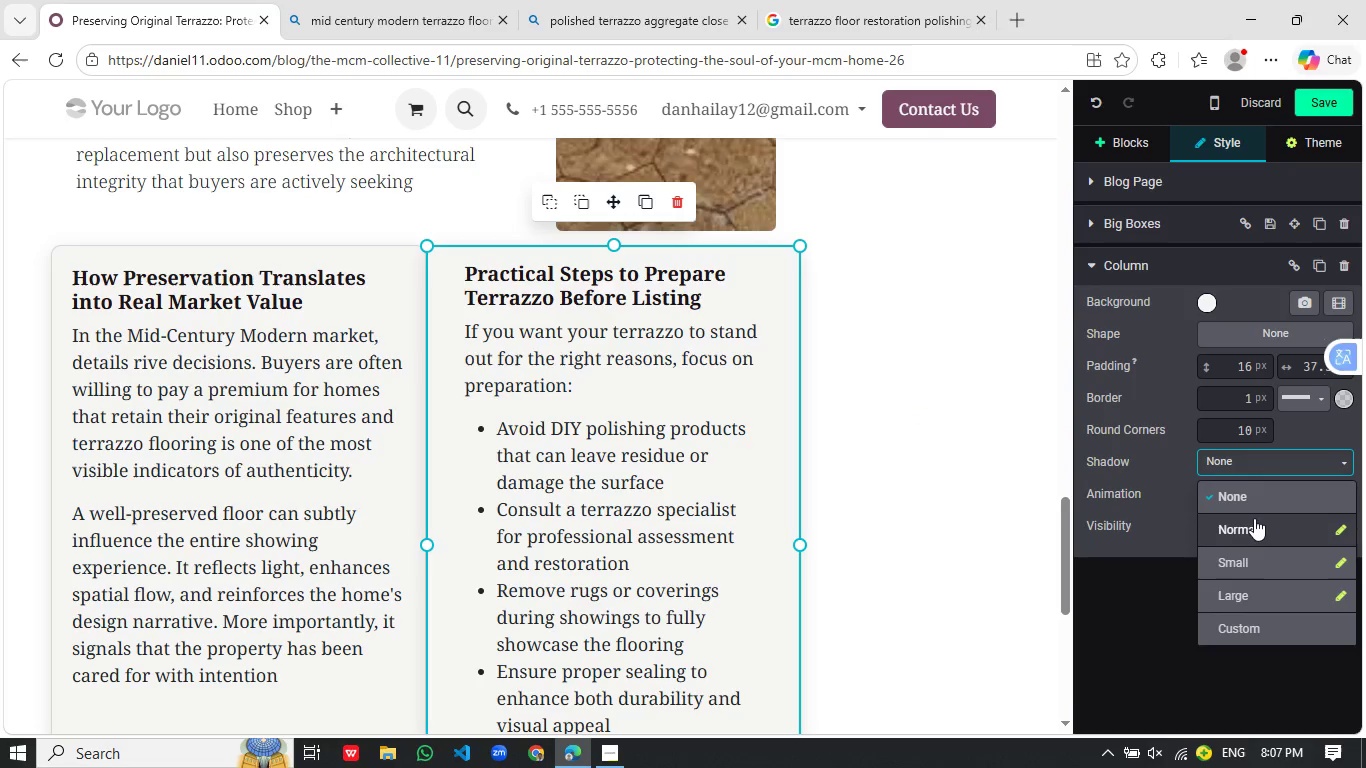 
left_click([1254, 528])
 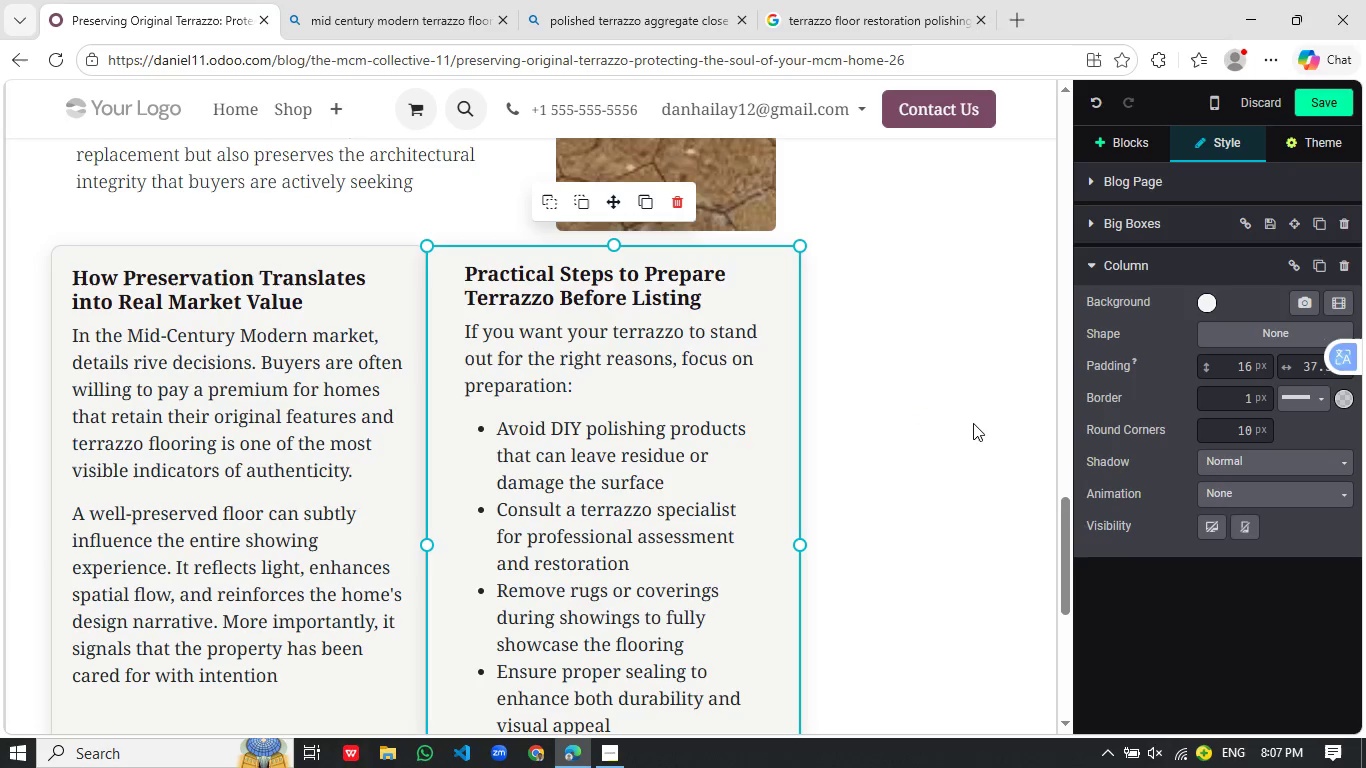 
left_click([969, 420])
 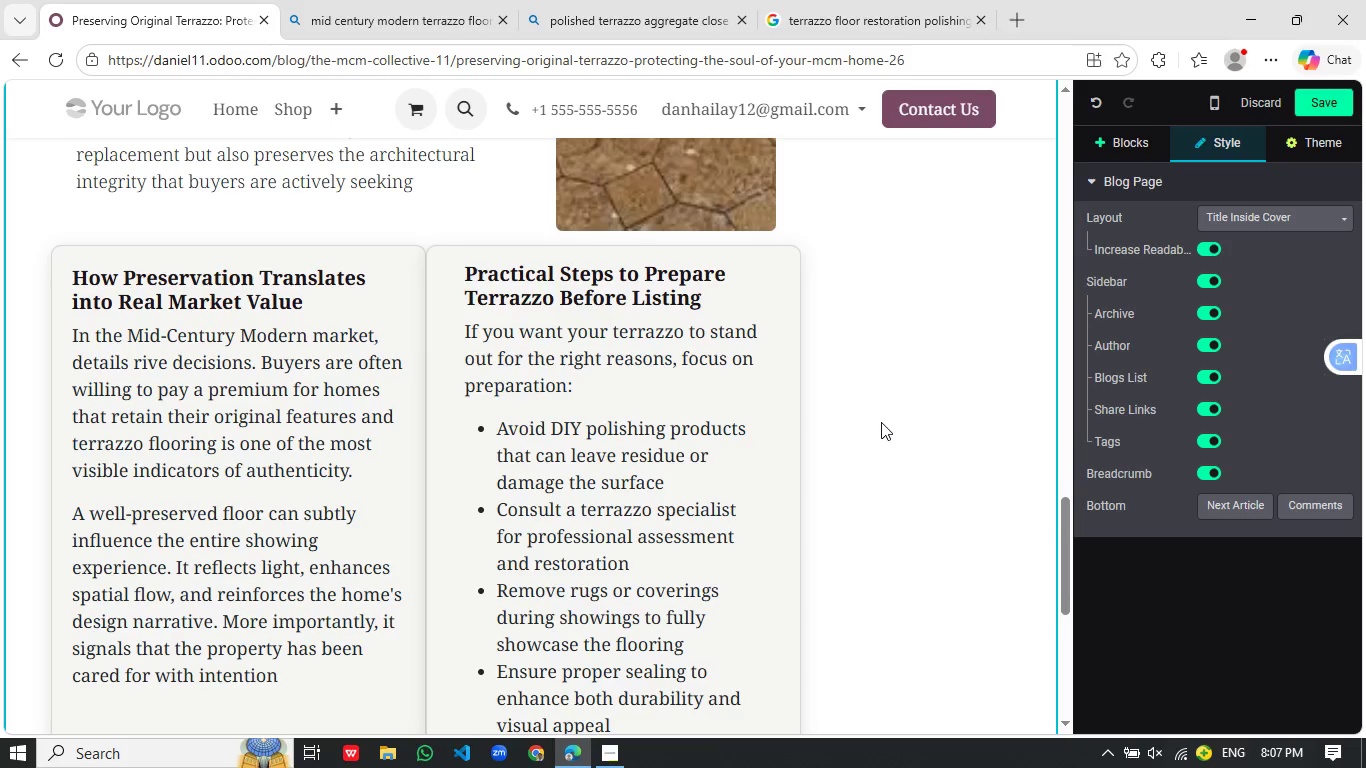 
left_click([477, 467])
 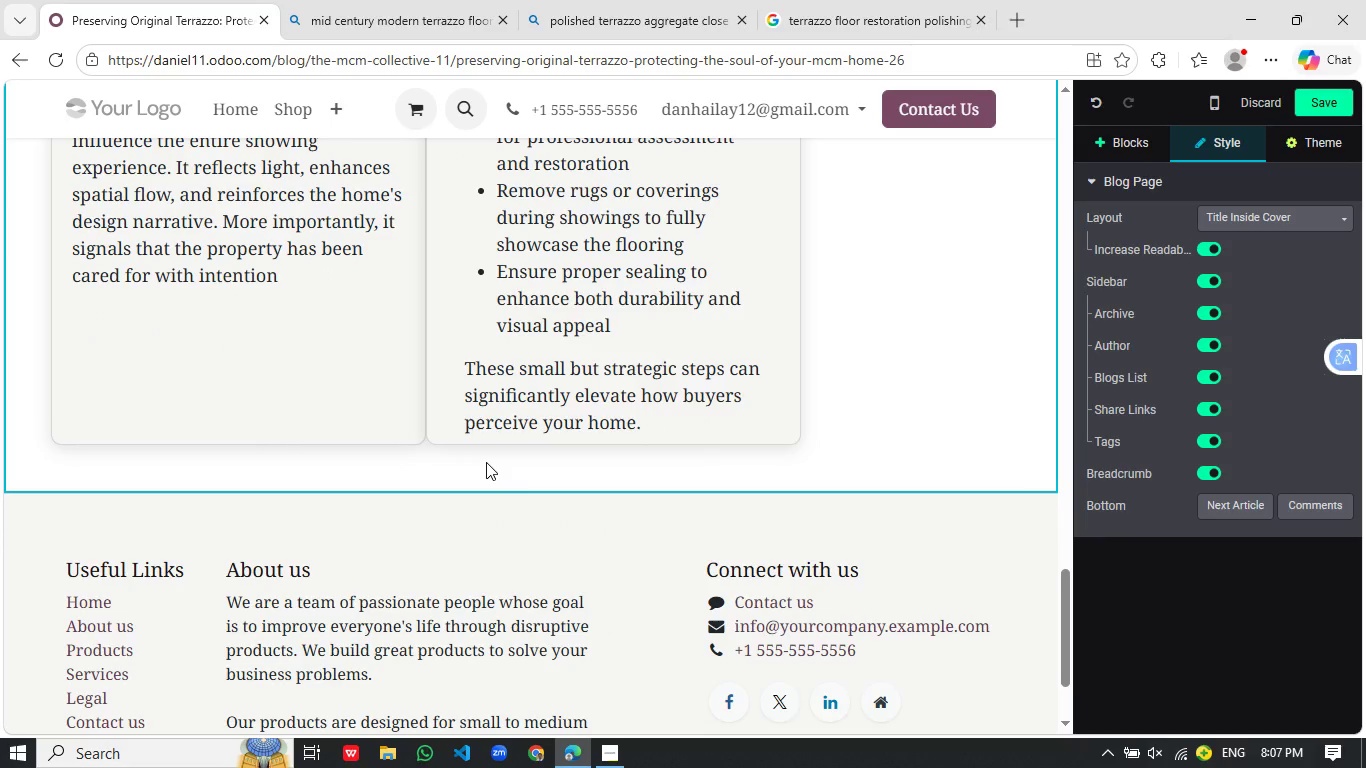 
left_click([486, 462])
 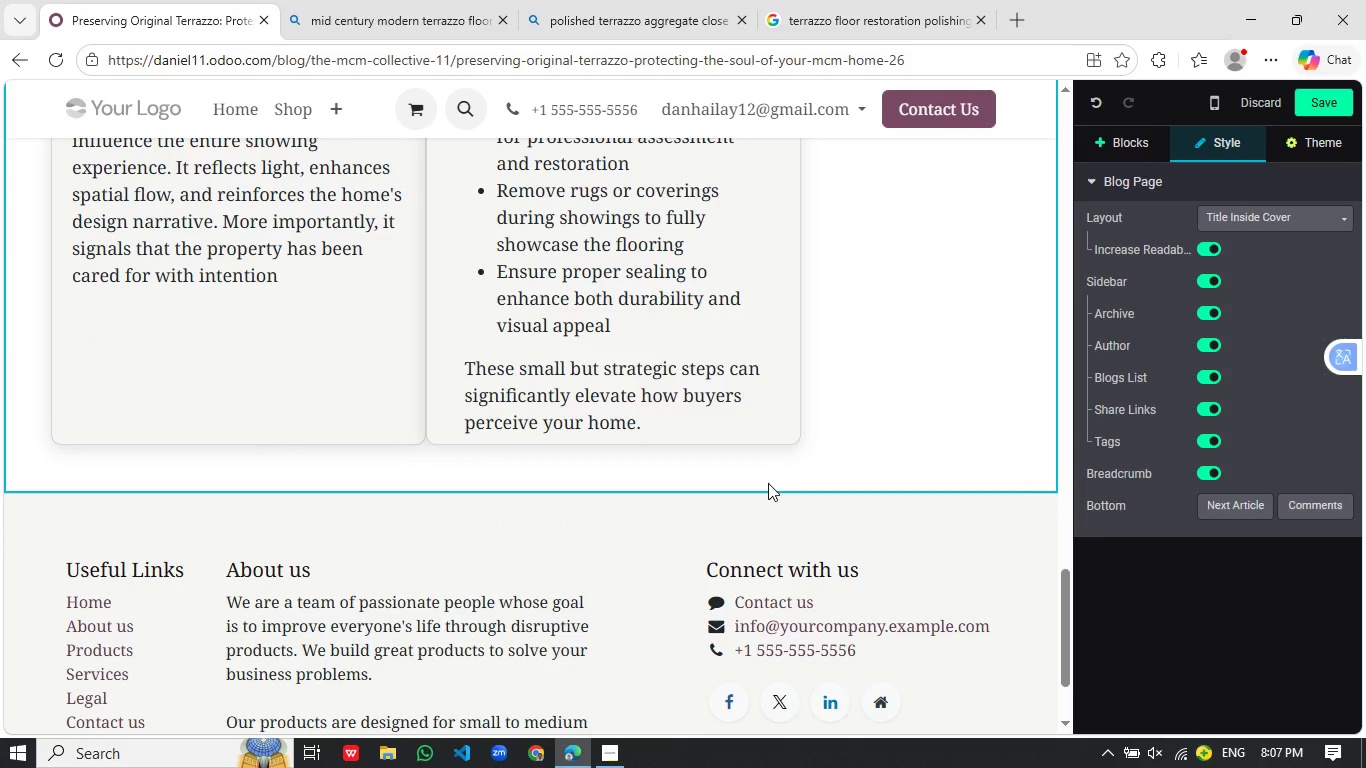 
scroll: coordinate [880, 429], scroll_direction: down, amount: 4.0
 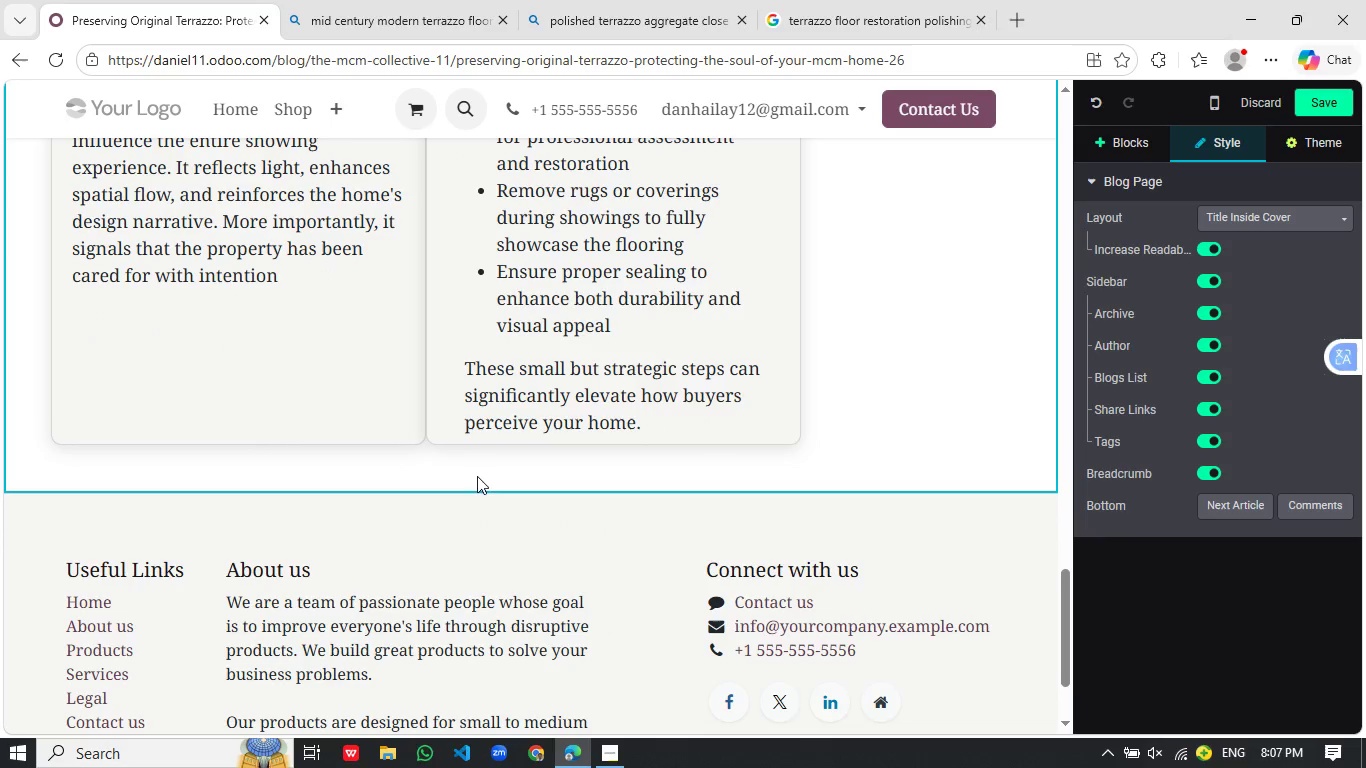 
wait(5.08)
 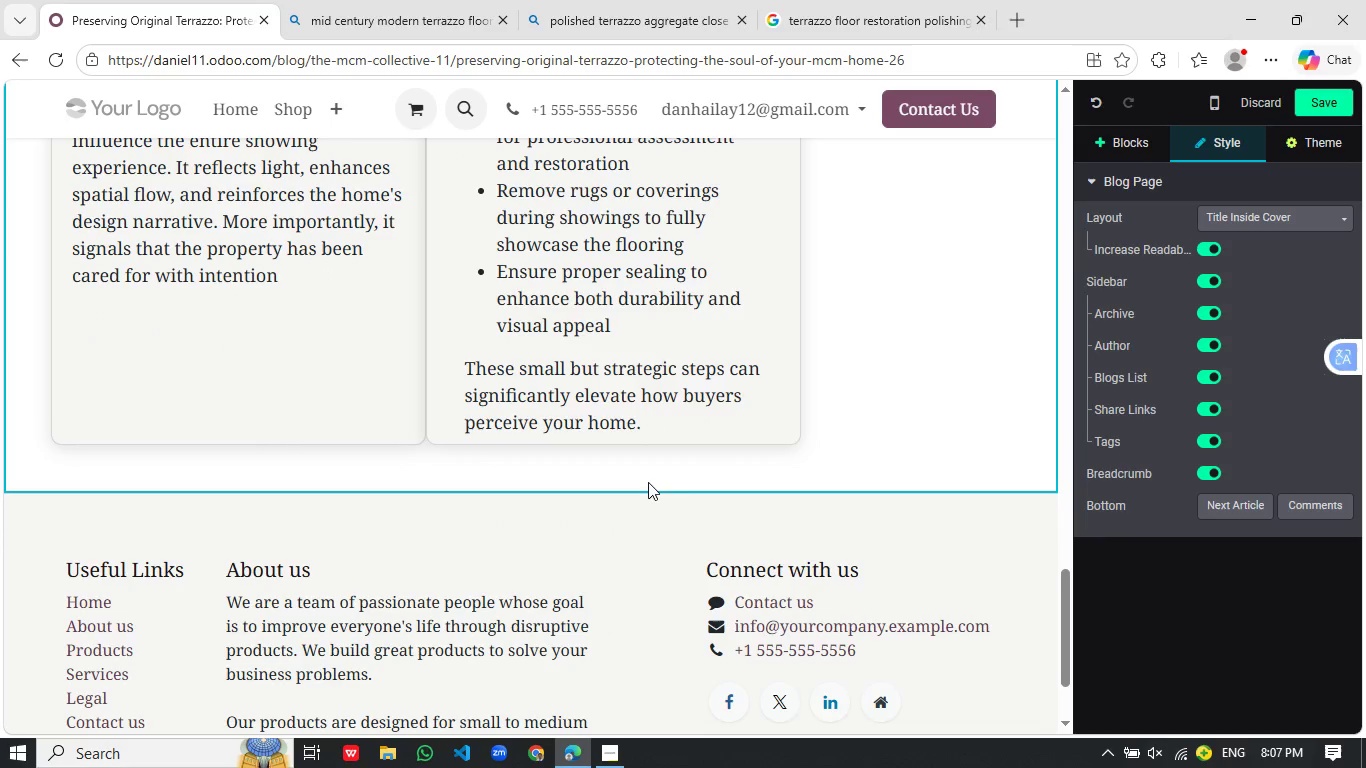 
left_click([1124, 145])
 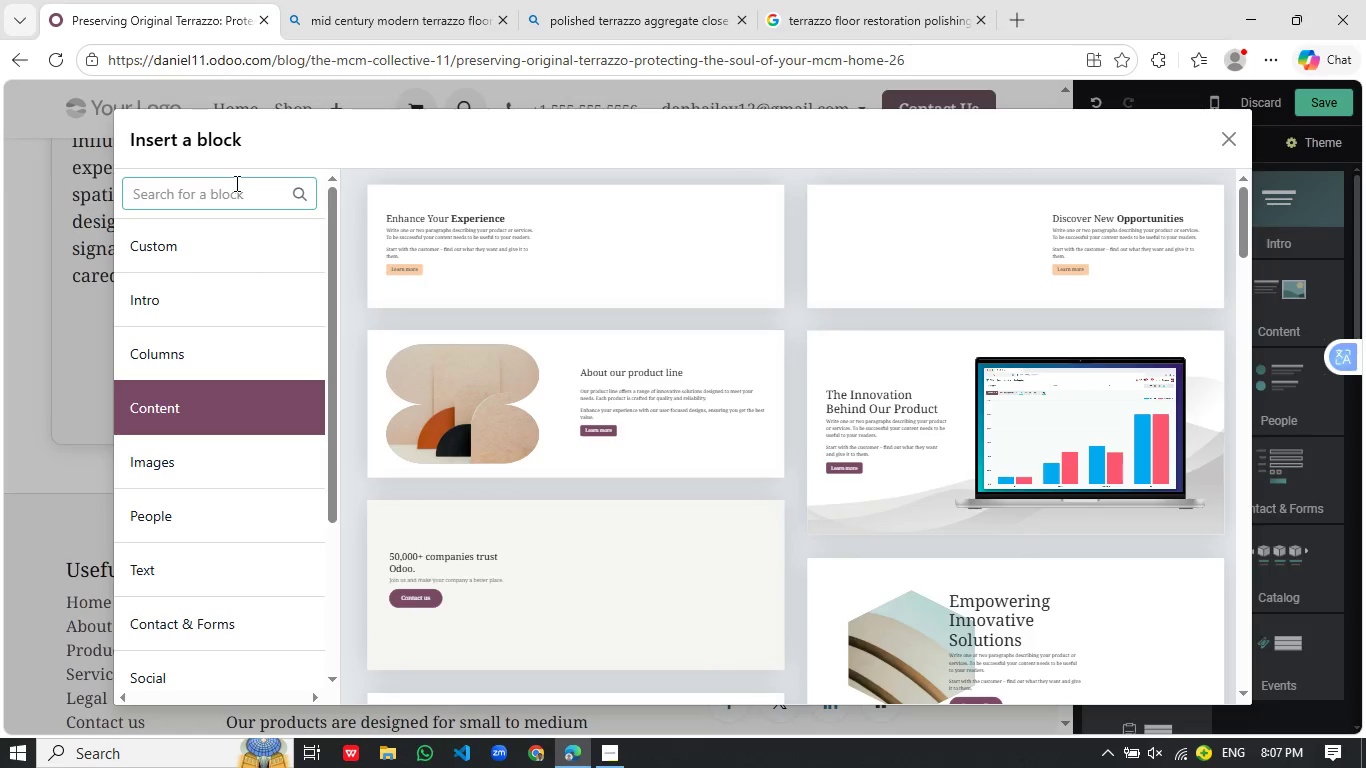 
type(newslet)
 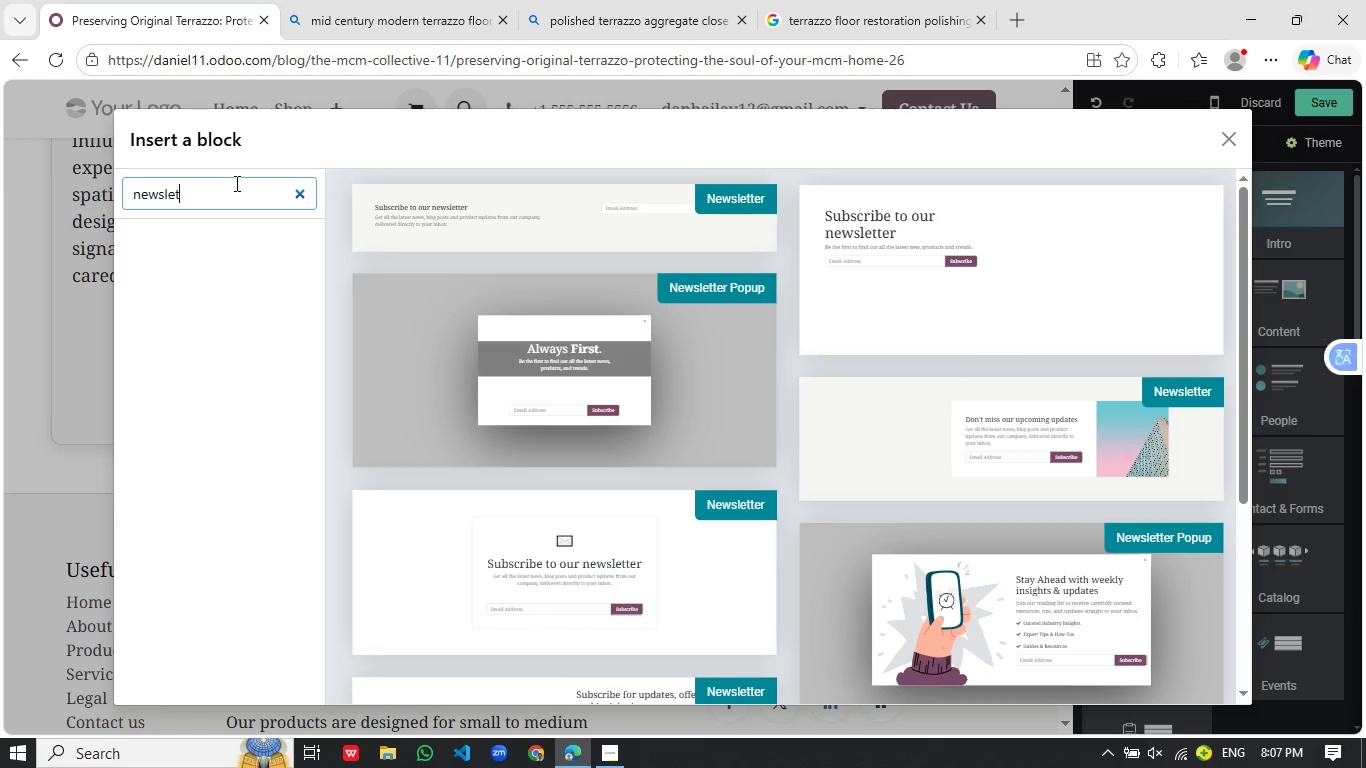 
wait(10.66)
 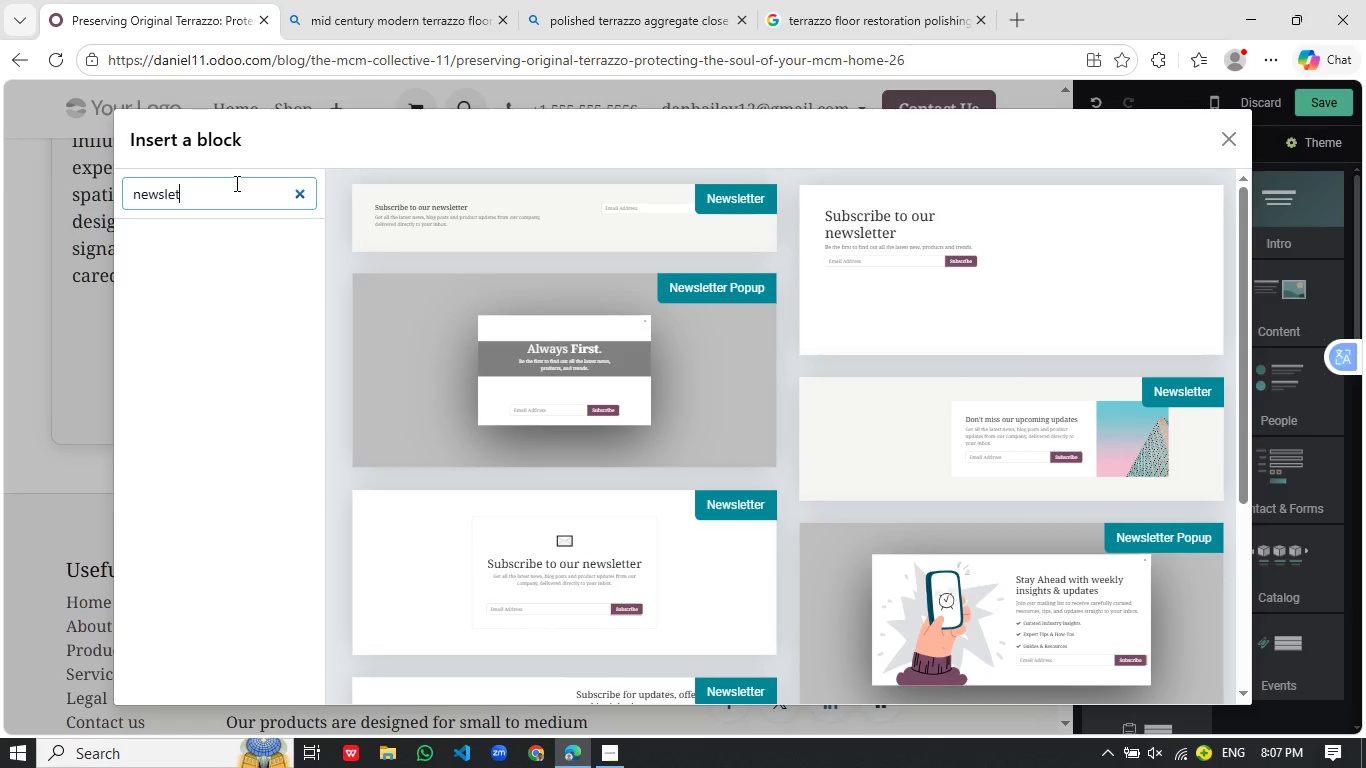 
scroll: coordinate [1039, 478], scroll_direction: down, amount: 6.0
 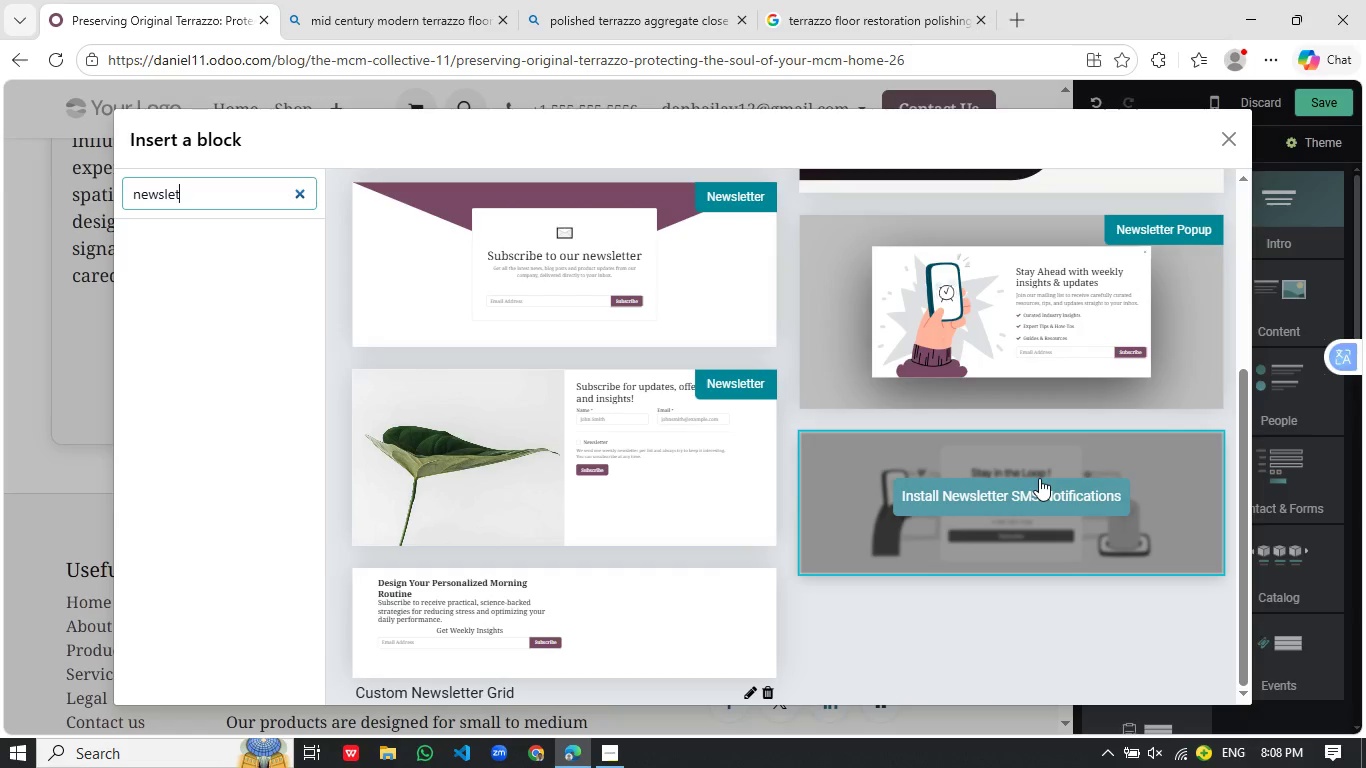 
wait(6.24)
 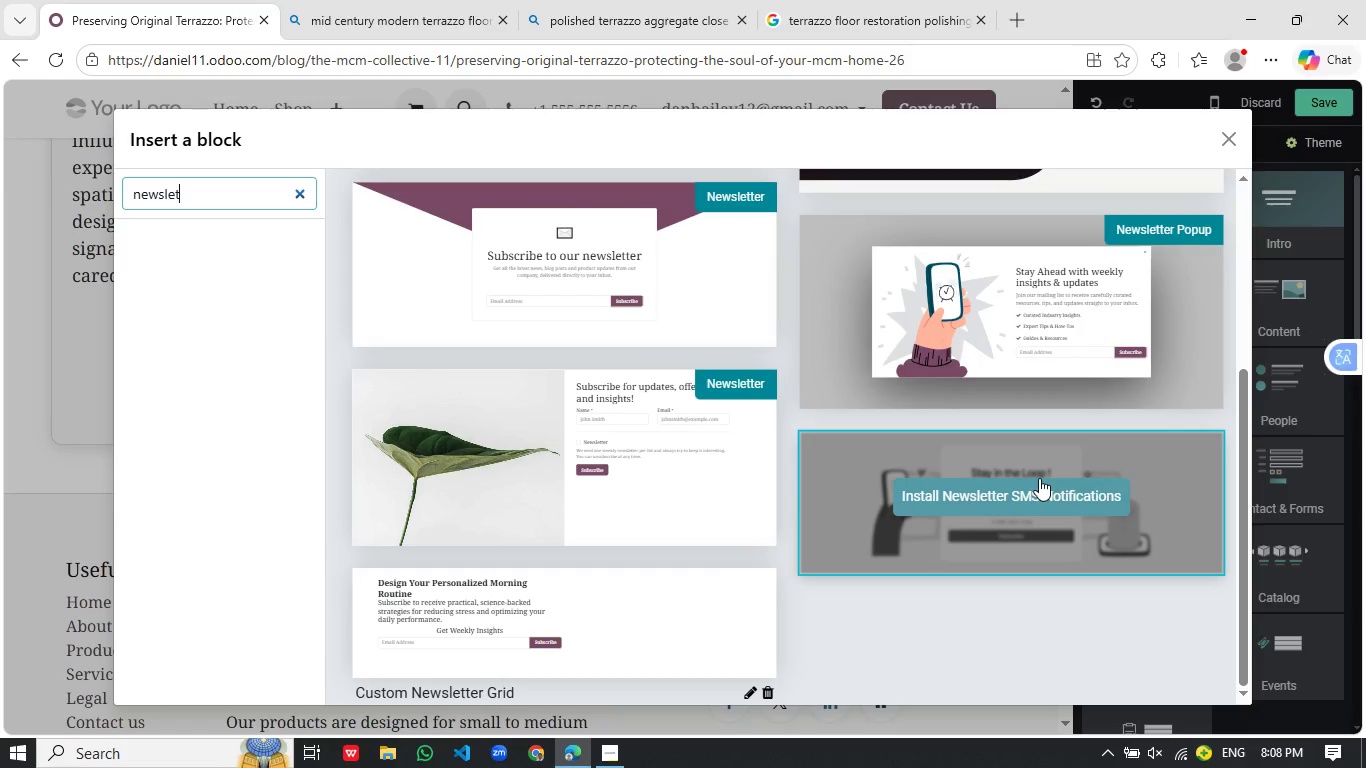 
scroll: coordinate [1222, 517], scroll_direction: none, amount: 0.0
 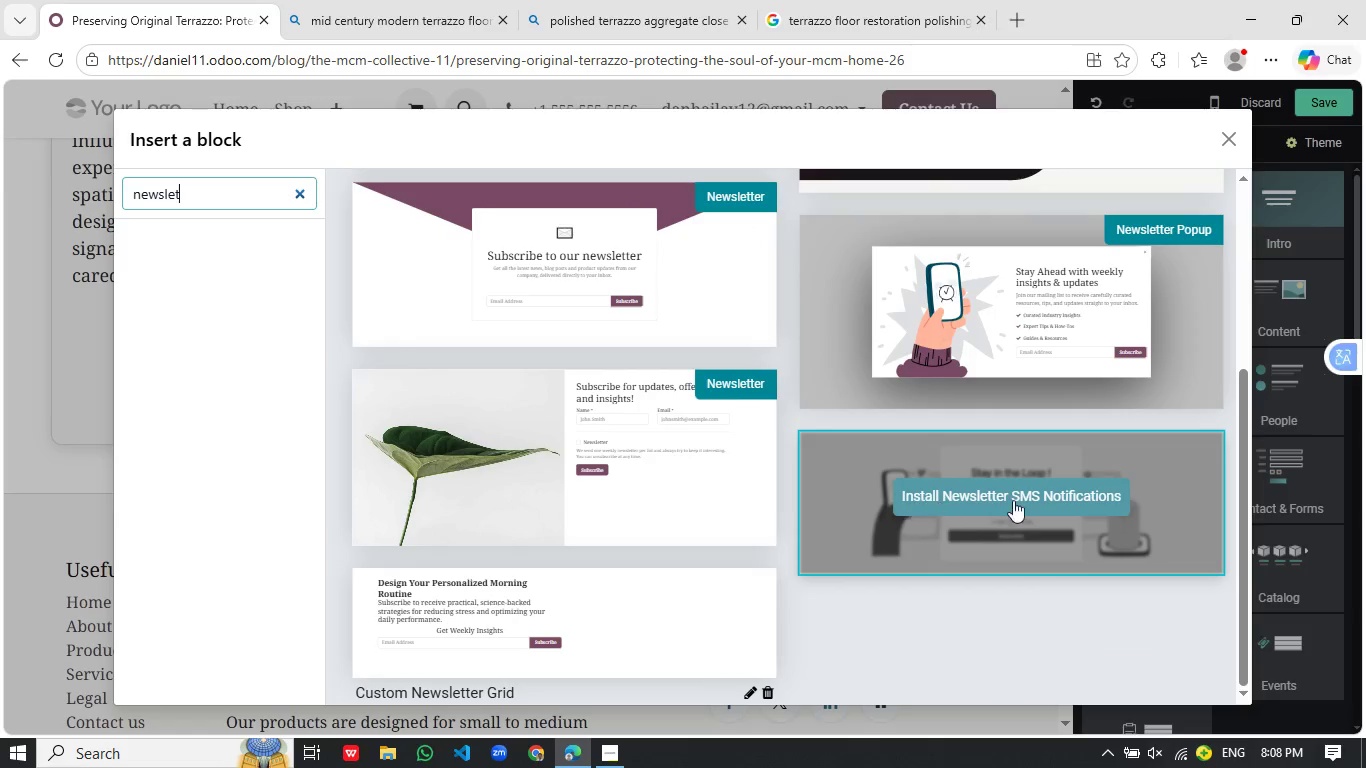 
left_click([674, 441])
 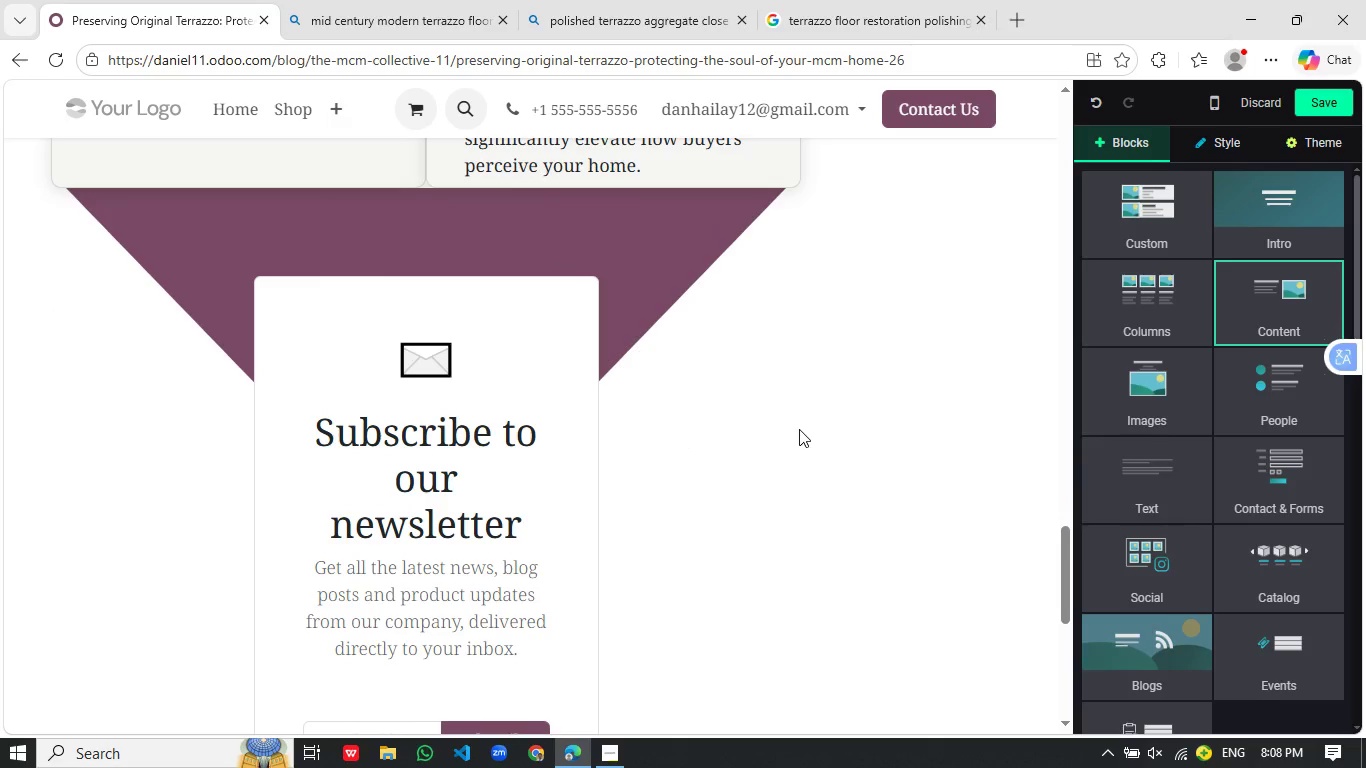 
scroll: coordinate [761, 438], scroll_direction: up, amount: 2.0
 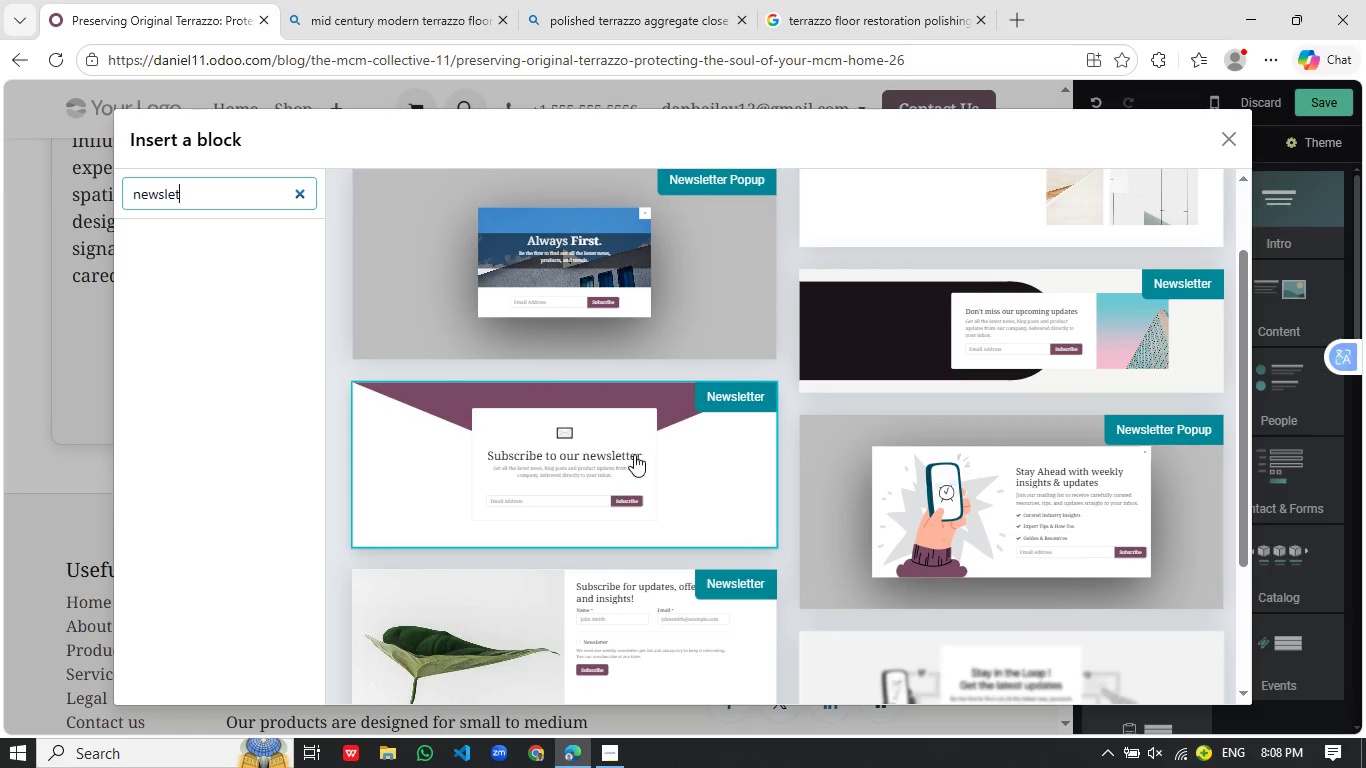 
left_click([432, 489])
 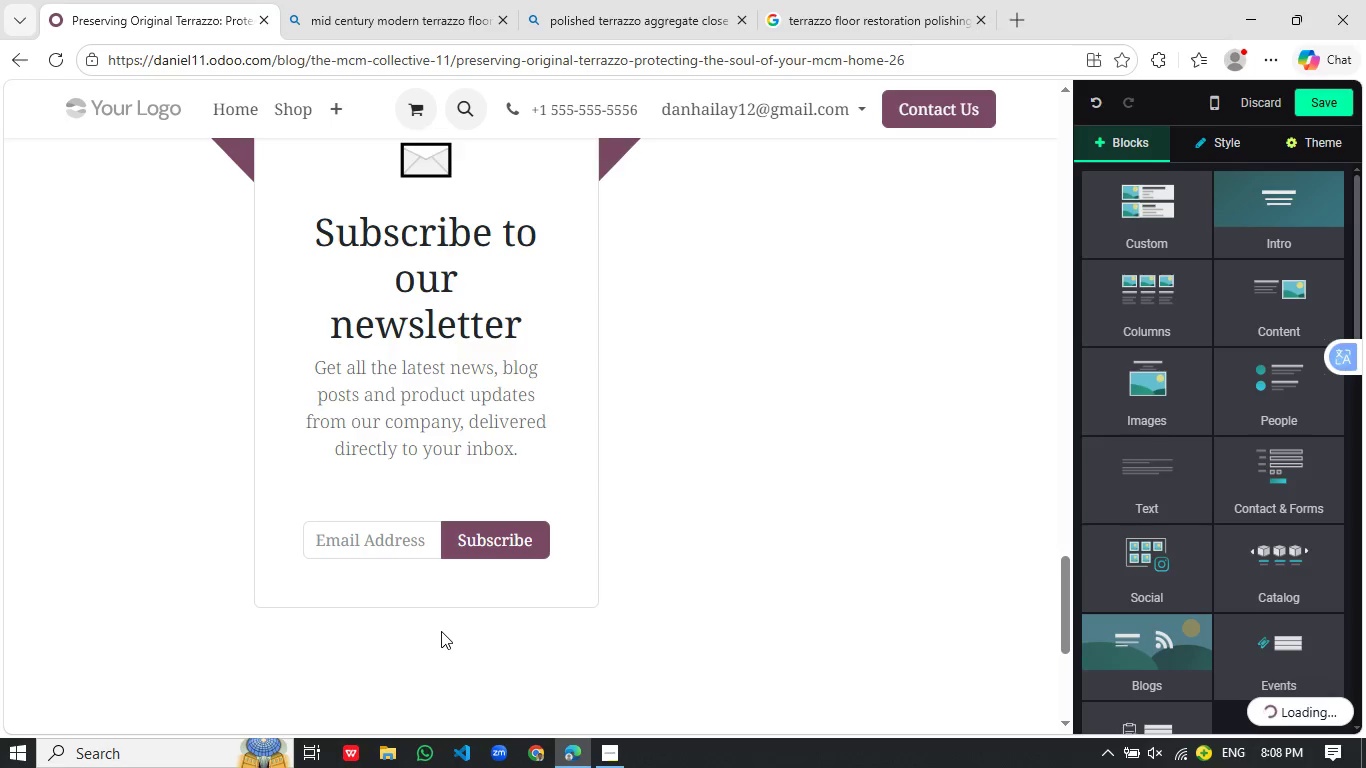 
scroll: coordinate [794, 432], scroll_direction: down, amount: 2.0
 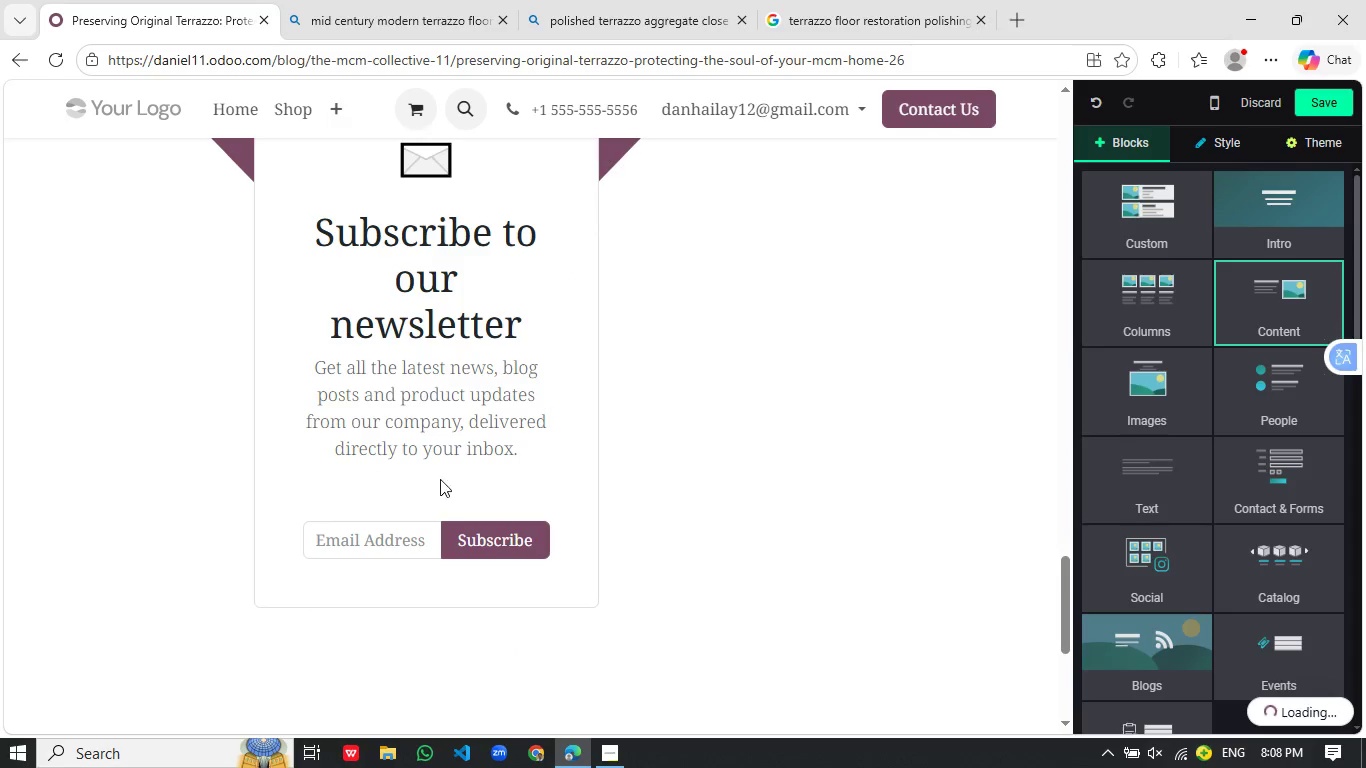 
left_click_drag(start_coordinate=[499, 667], to_coordinate=[506, 658])
 